 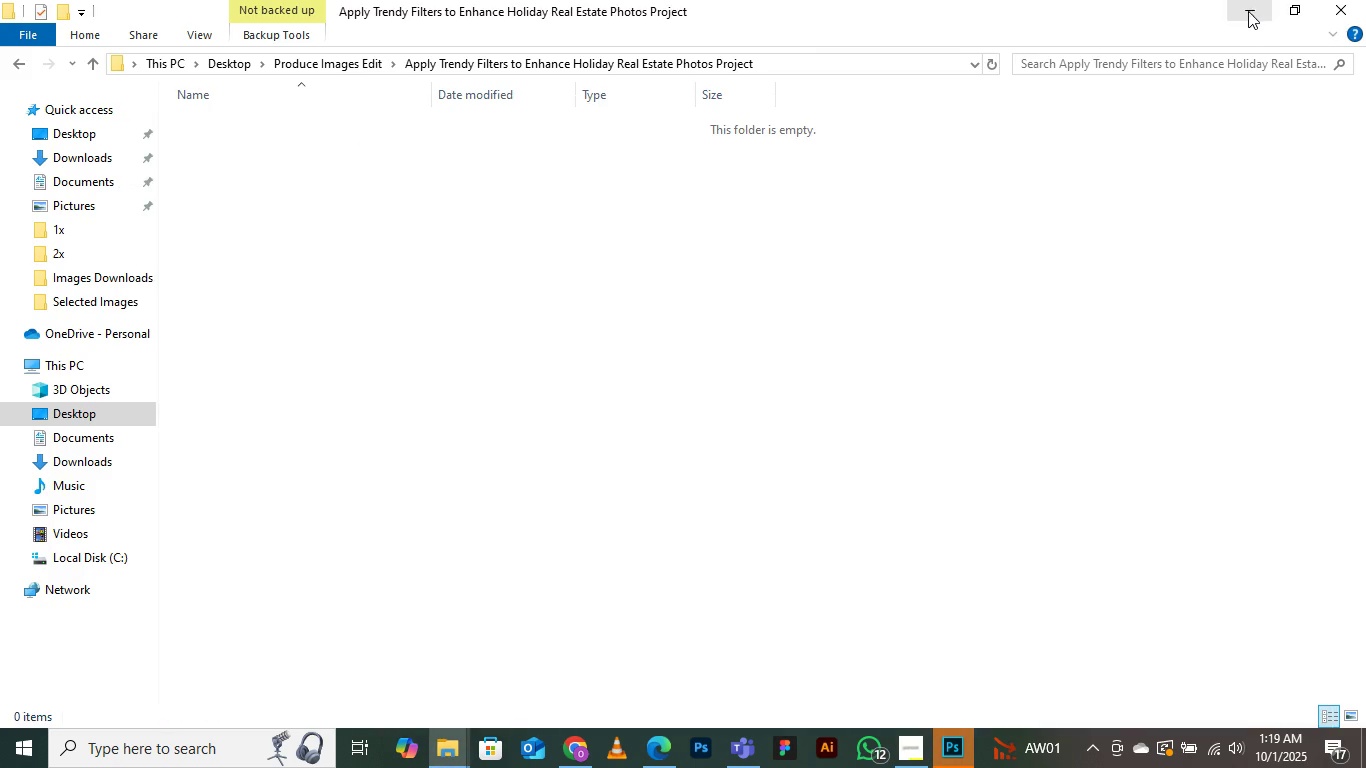 
double_click([1248, 10])
 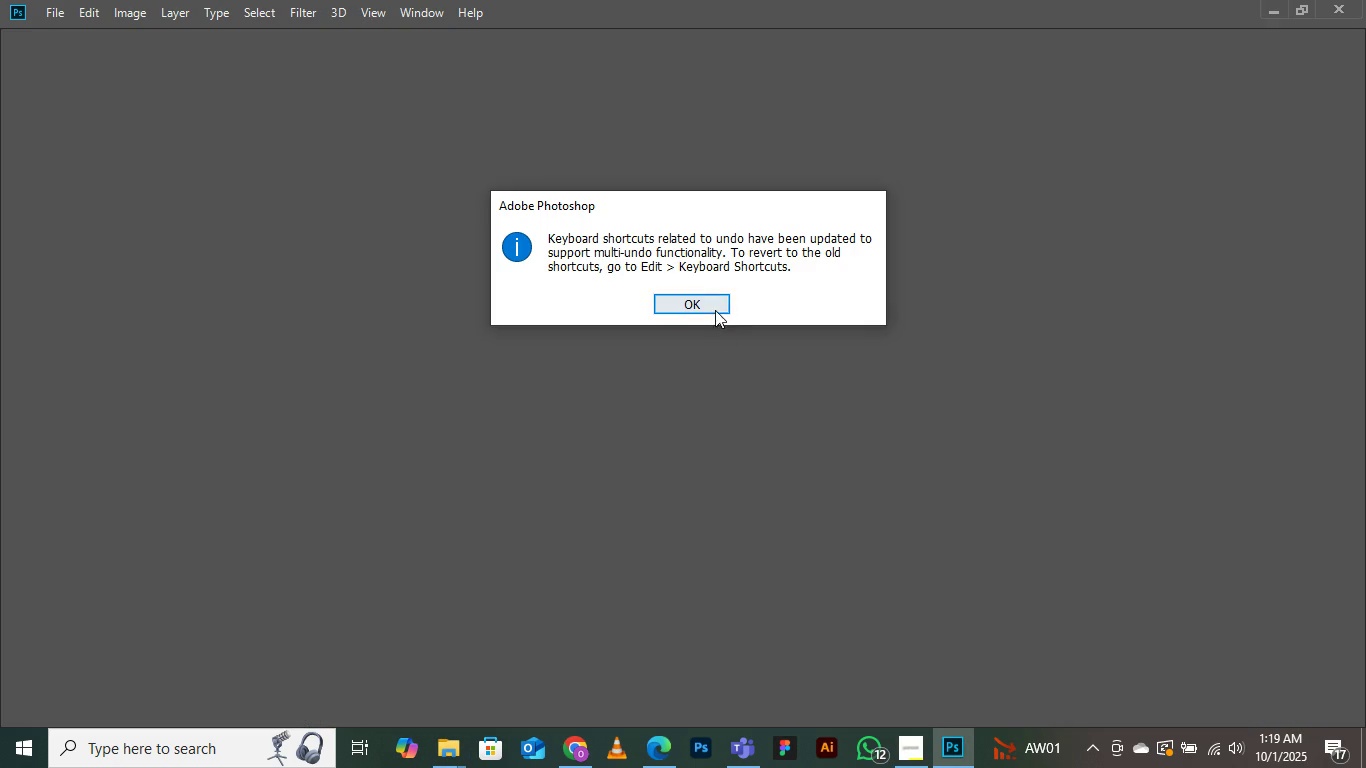 
left_click([712, 307])
 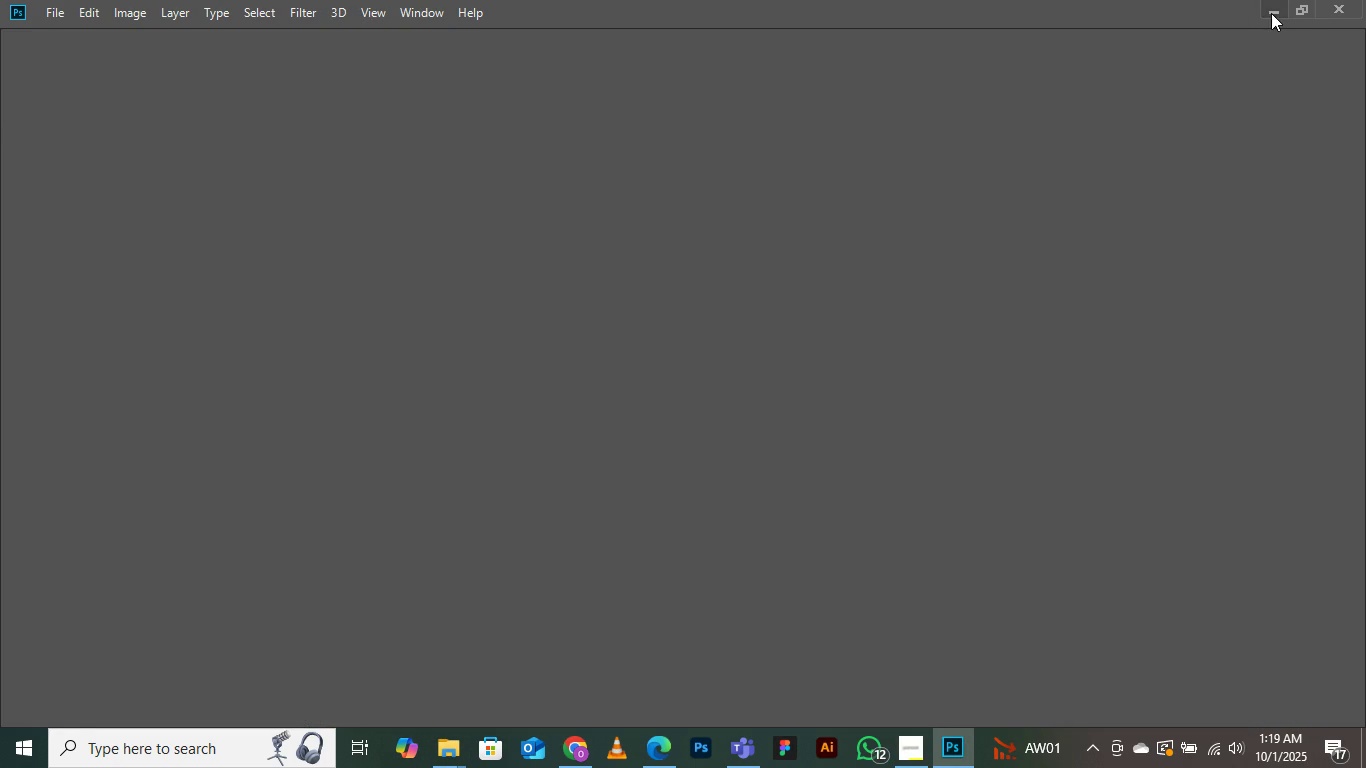 
left_click([1271, 13])
 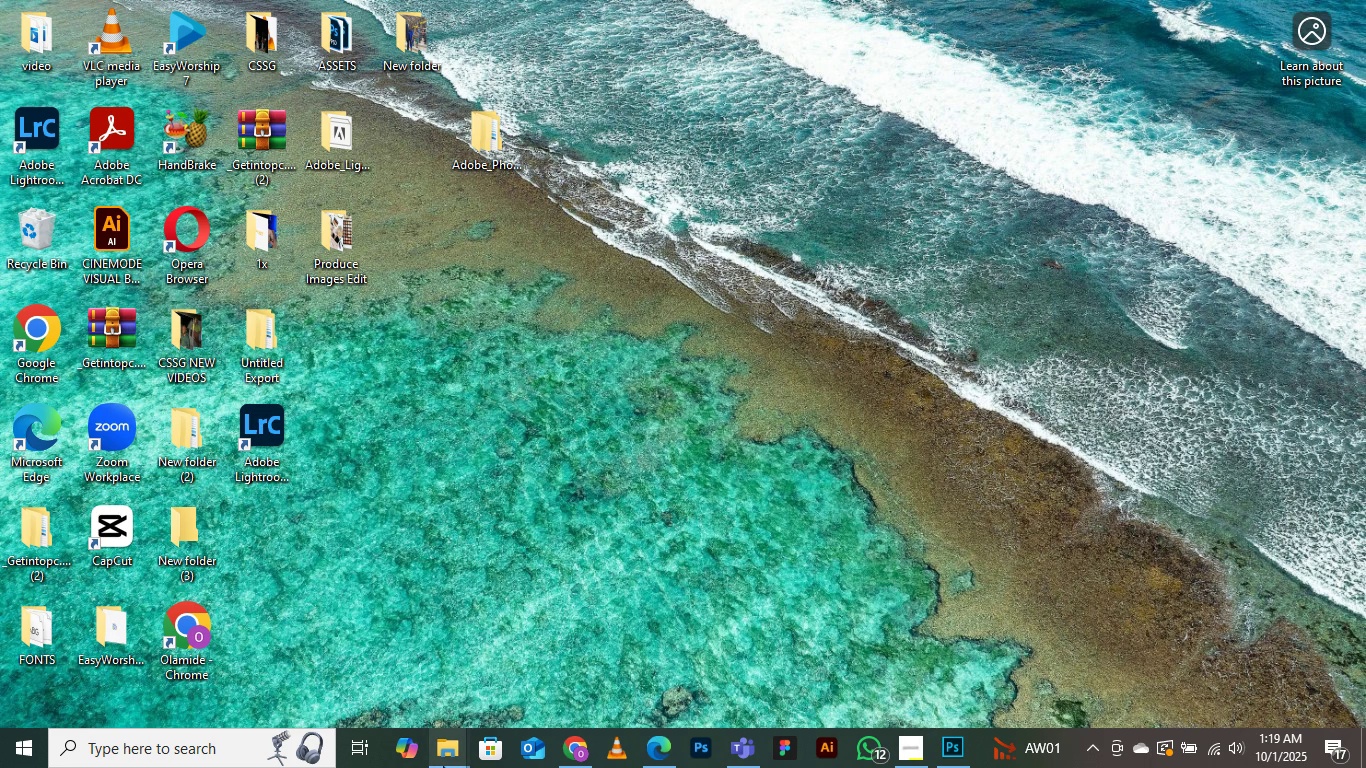 
left_click([445, 765])
 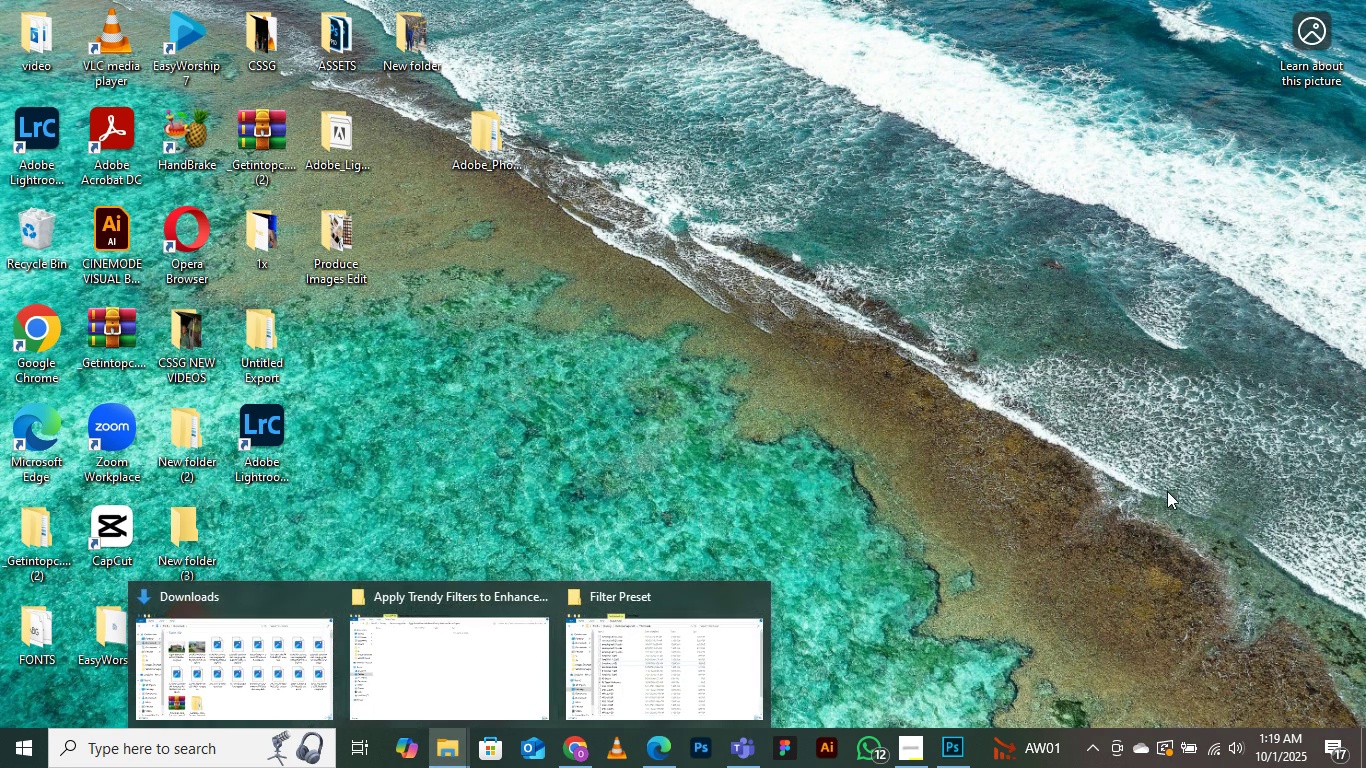 
left_click([1167, 490])
 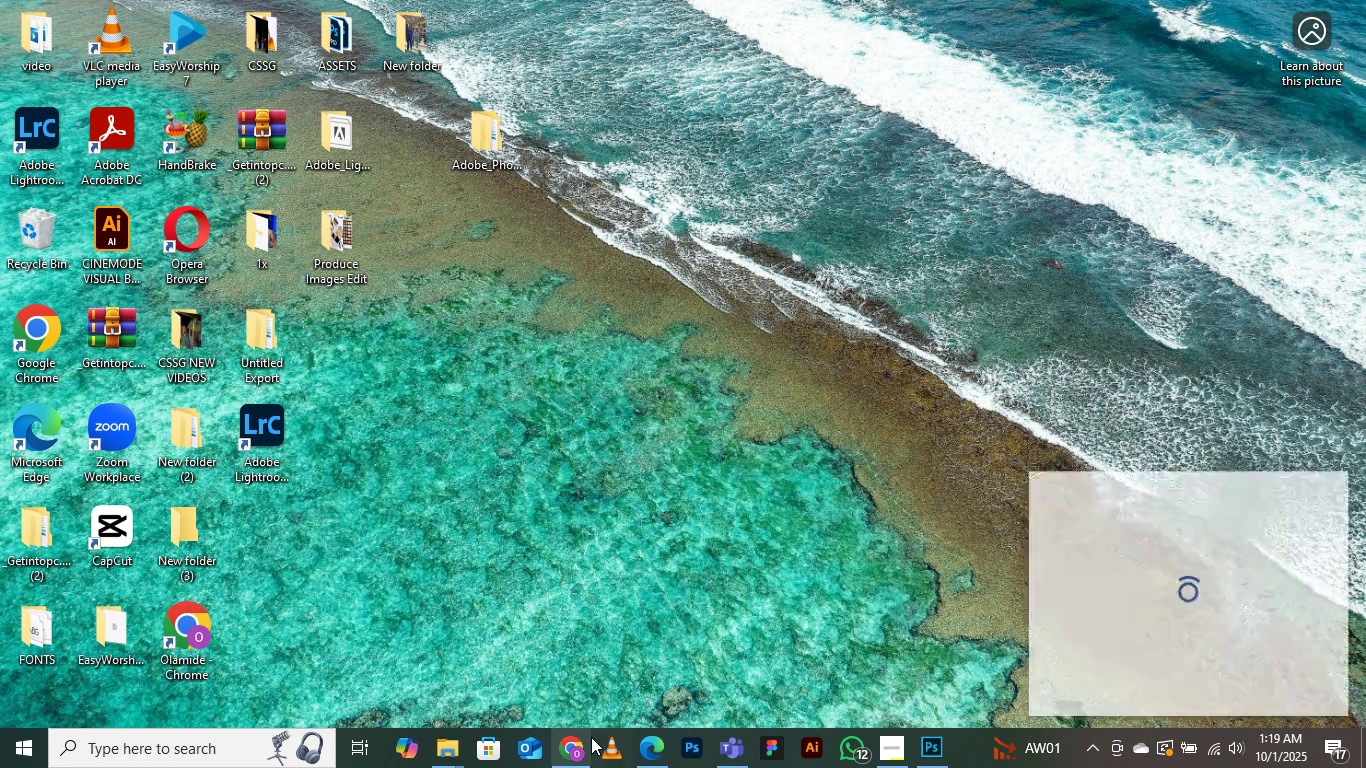 
left_click([589, 743])
 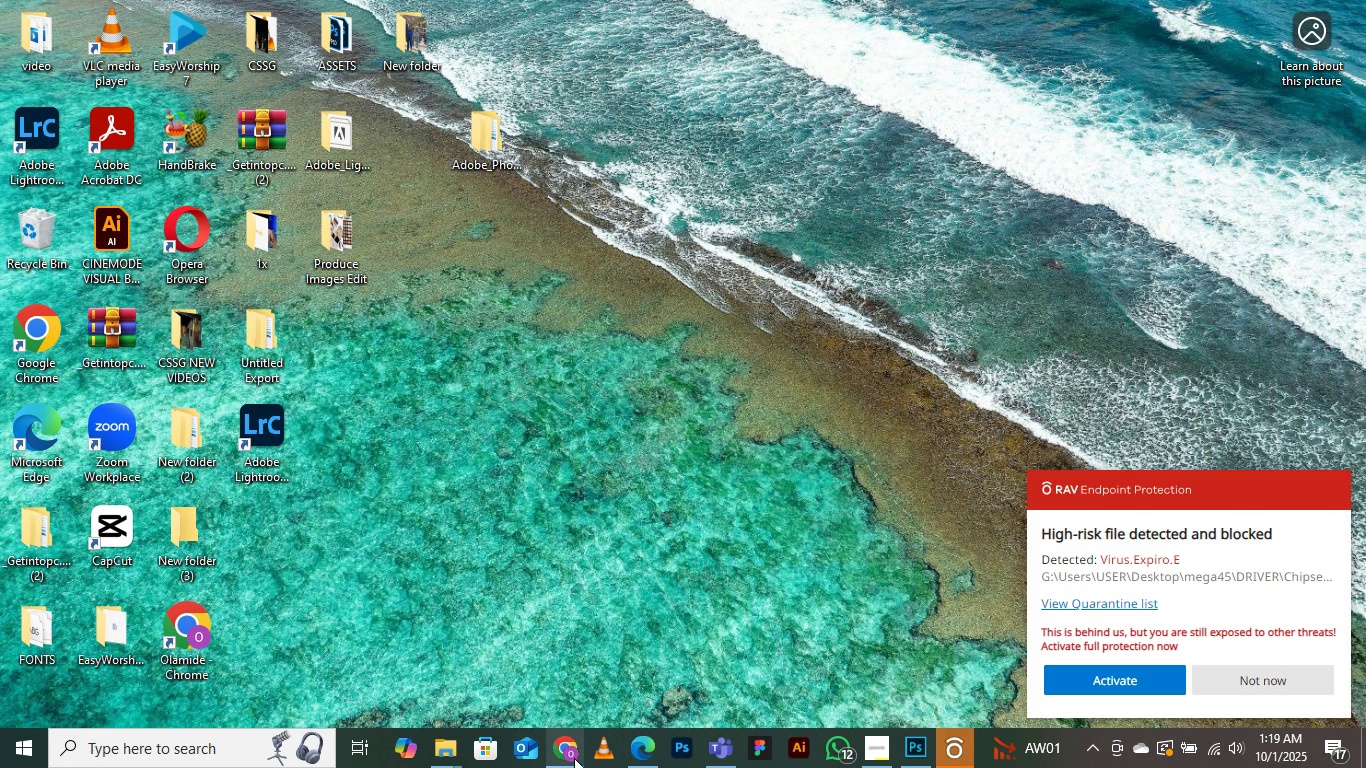 
left_click([574, 758])
 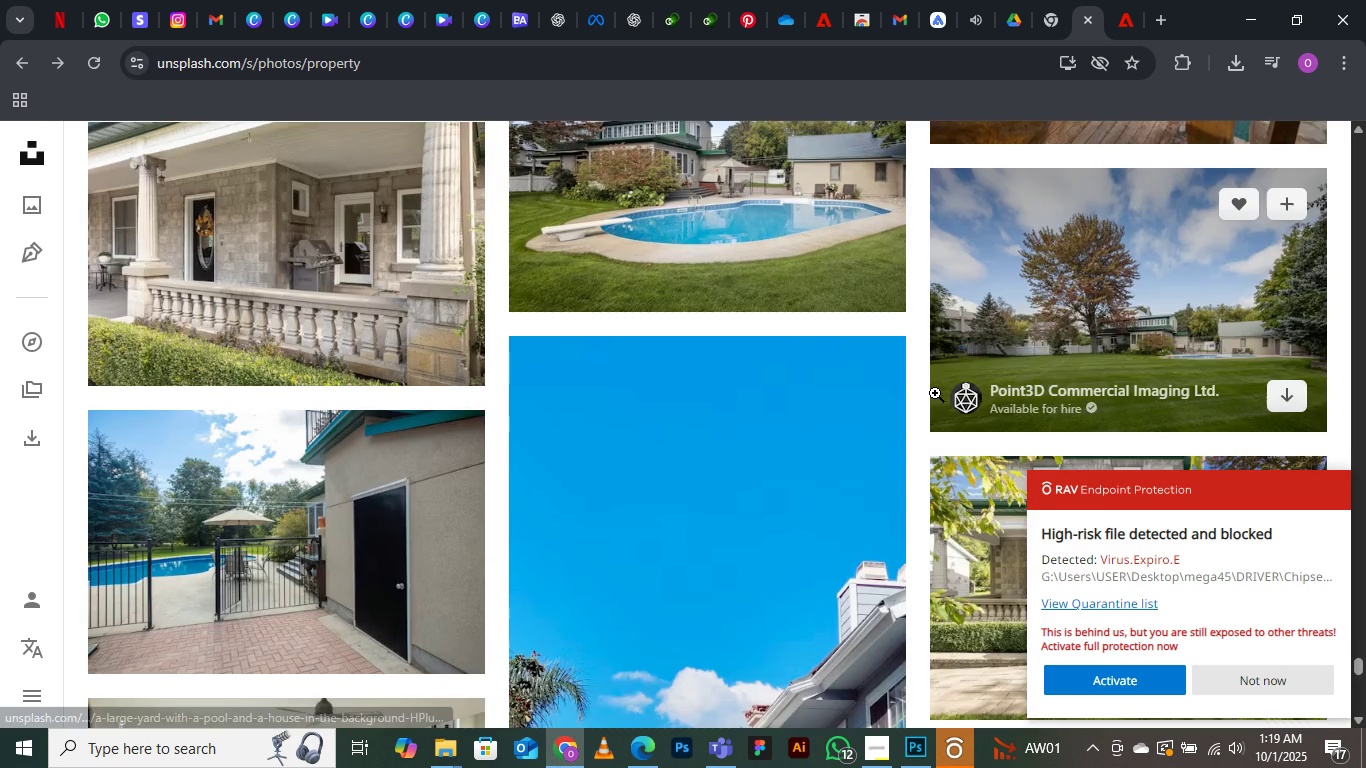 
scroll: coordinate [911, 496], scroll_direction: down, amount: 8.0
 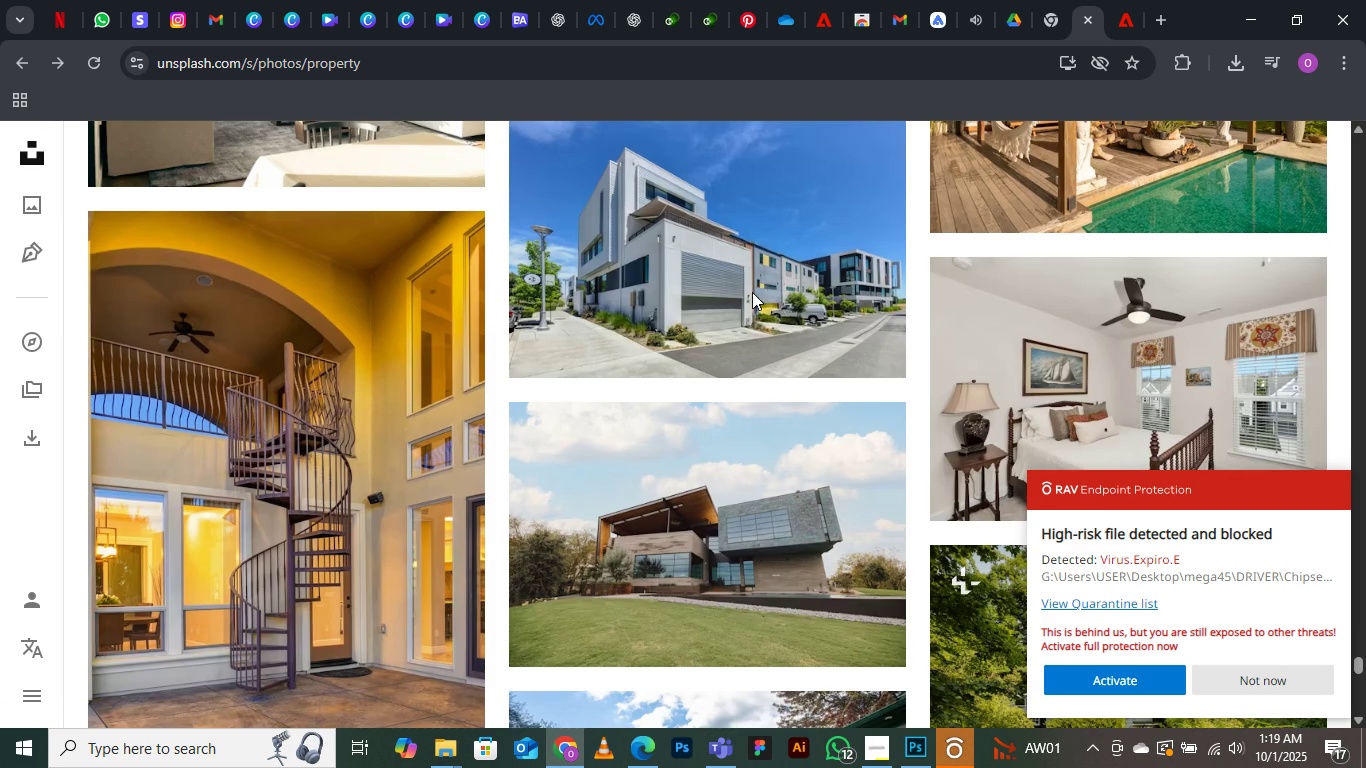 
scroll: coordinate [771, 375], scroll_direction: up, amount: 2.0
 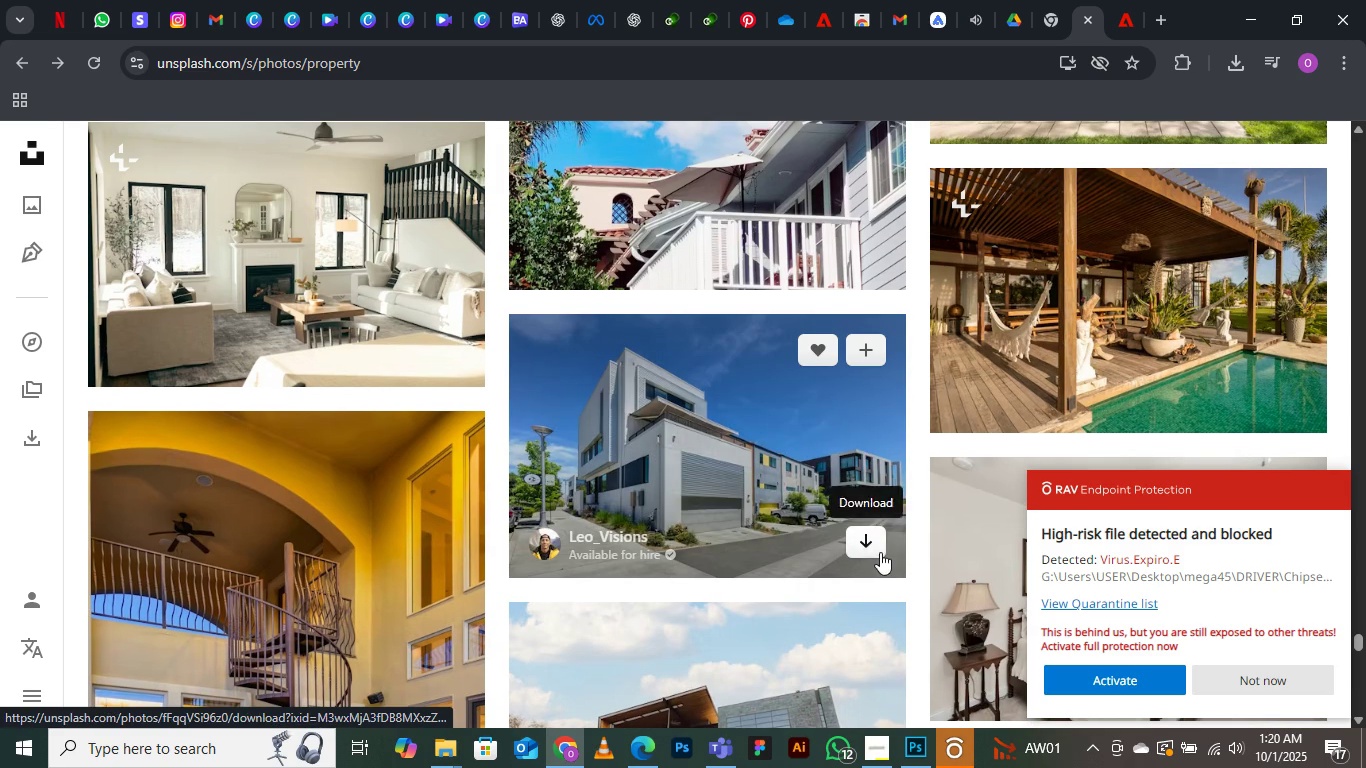 
left_click([870, 546])
 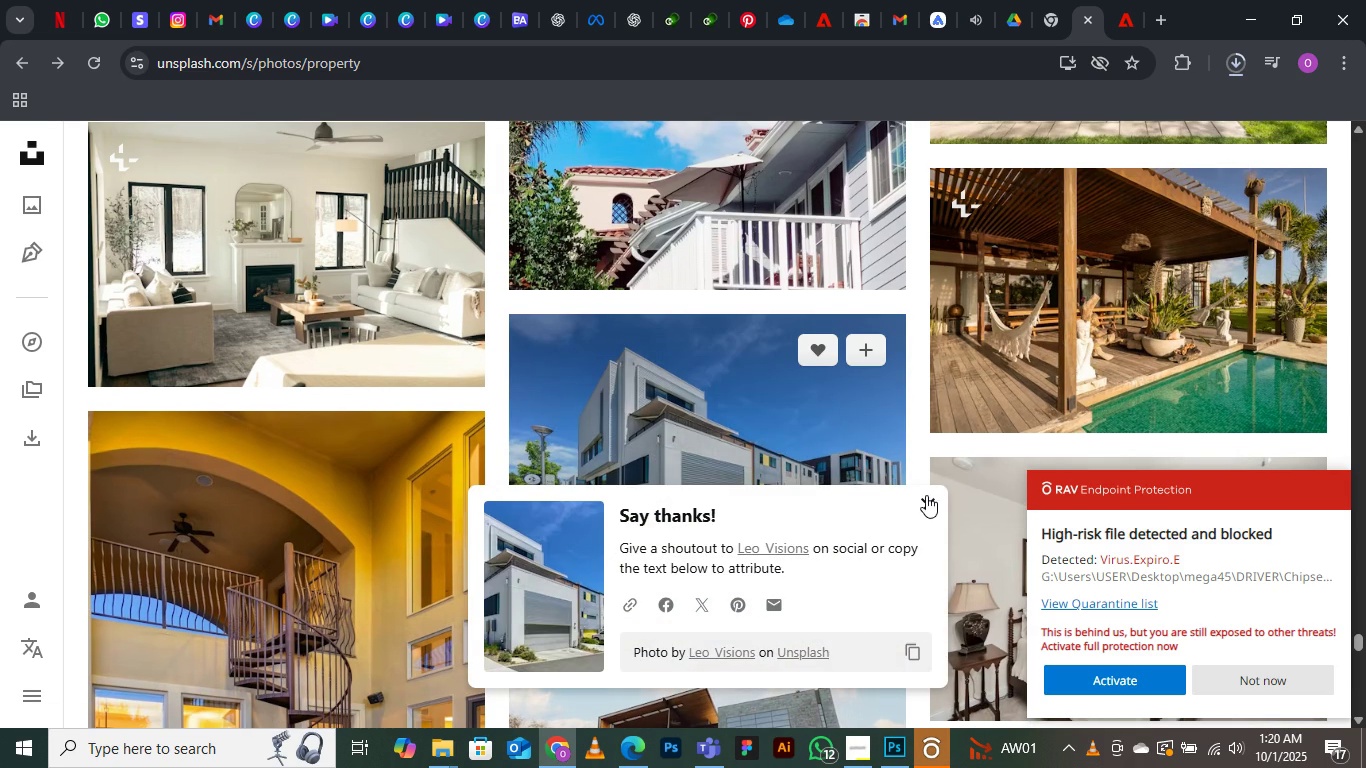 
left_click([926, 494])
 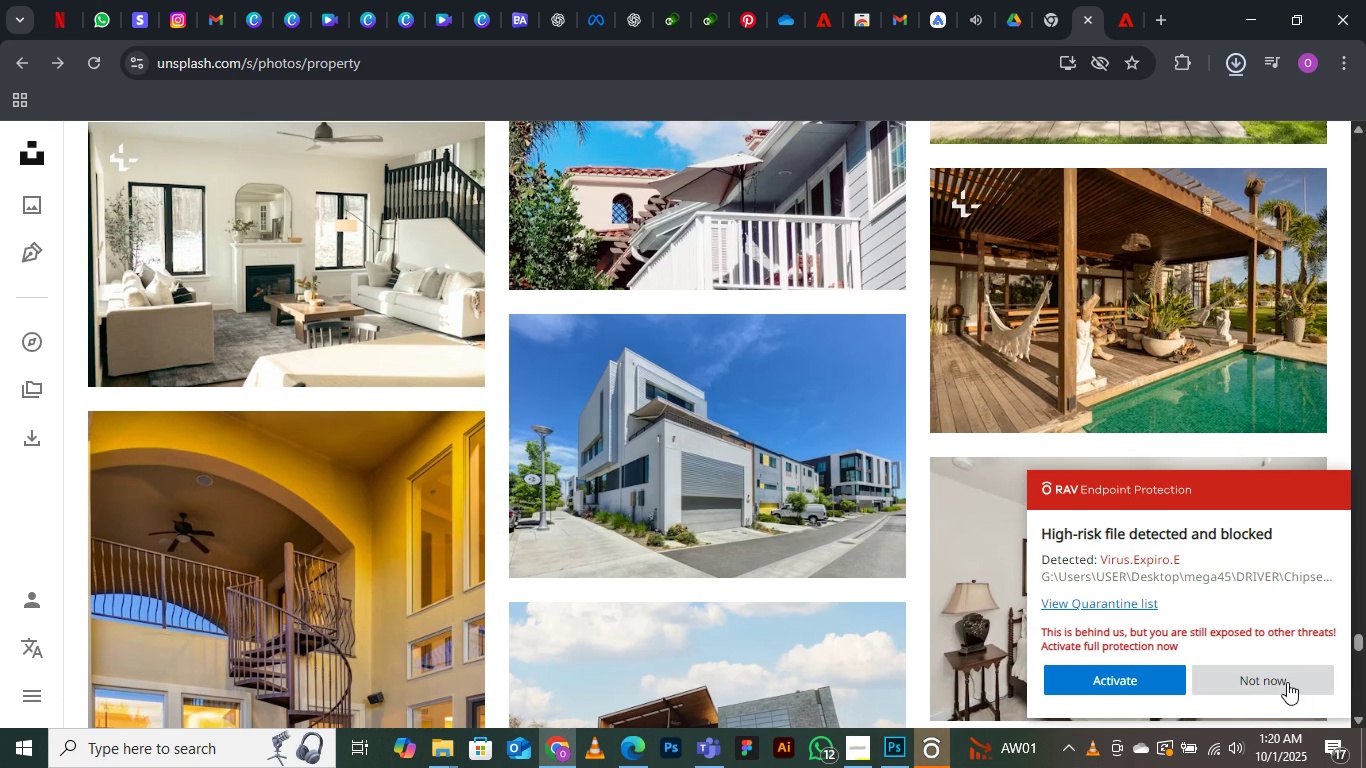 
left_click([1287, 681])
 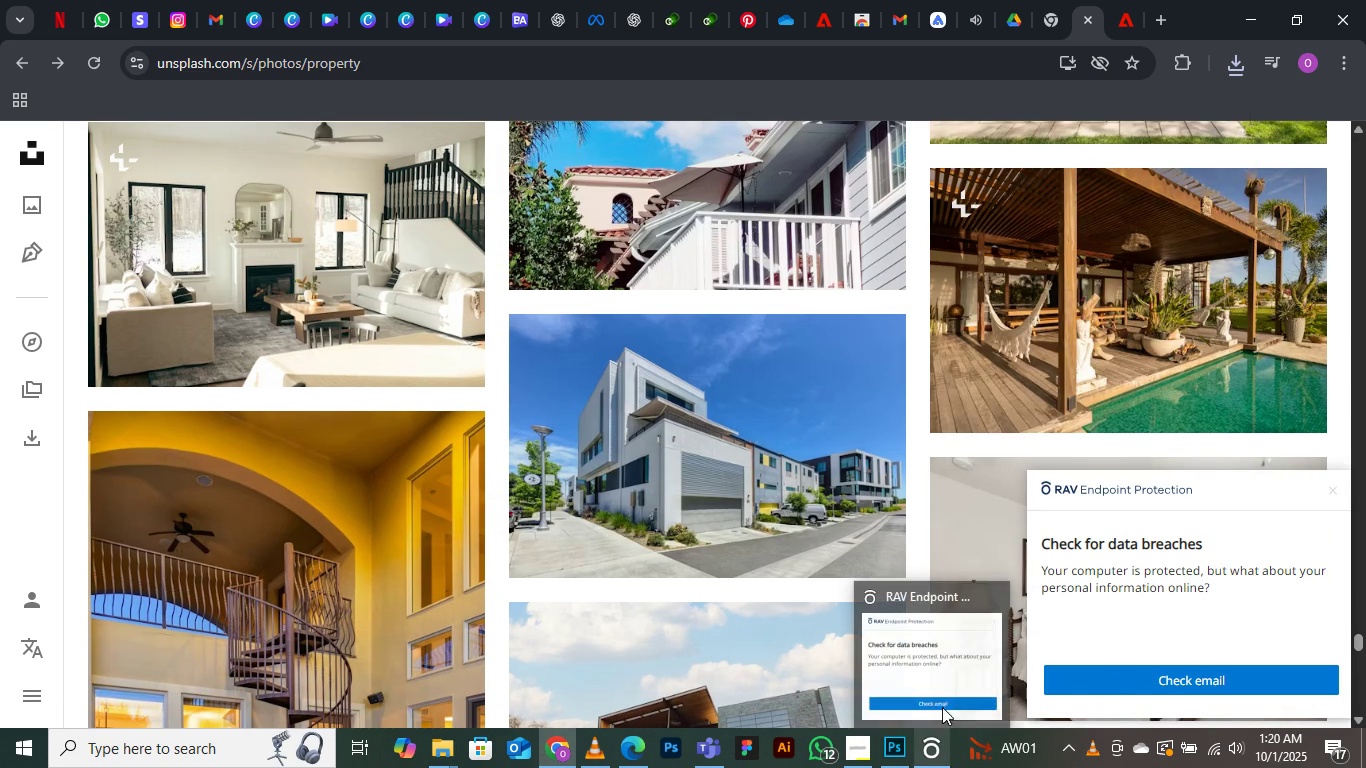 
left_click([991, 593])
 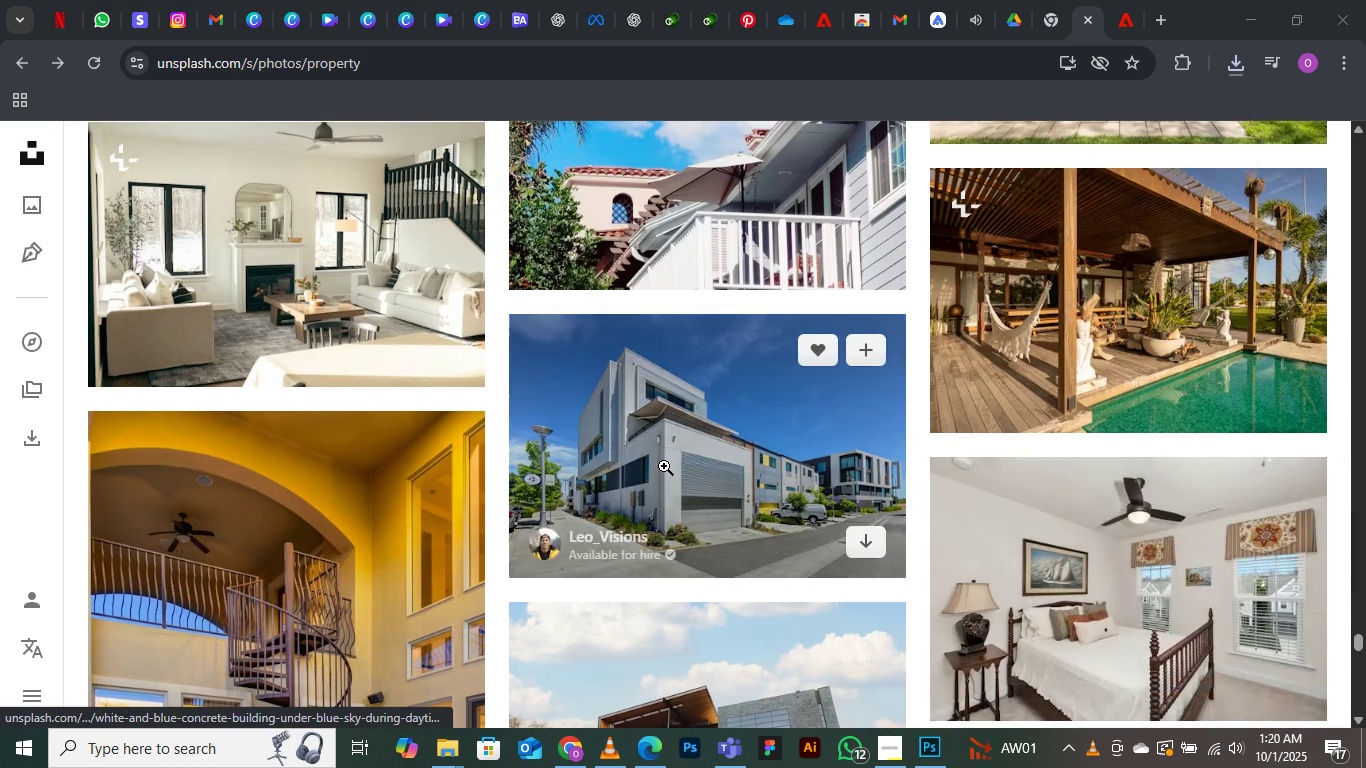 
scroll: coordinate [664, 466], scroll_direction: down, amount: 4.0
 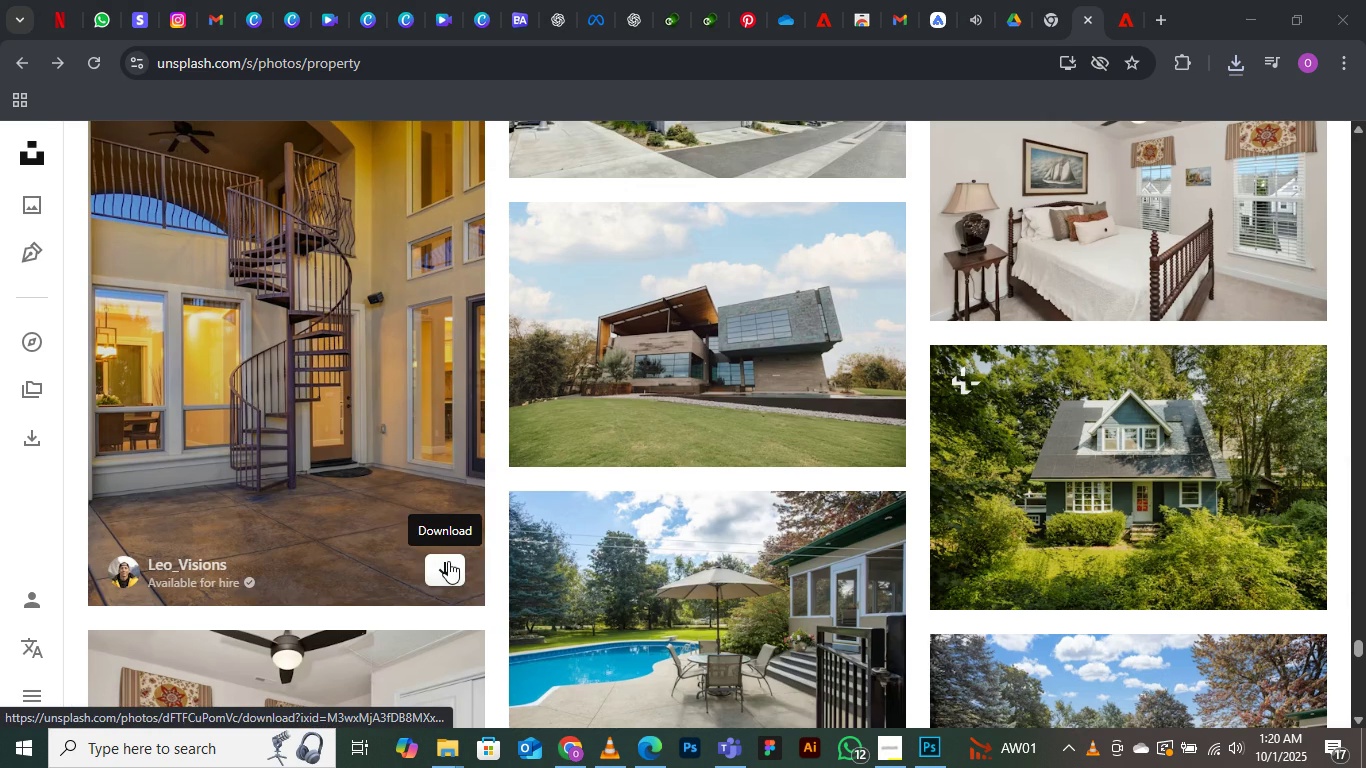 
left_click([450, 561])
 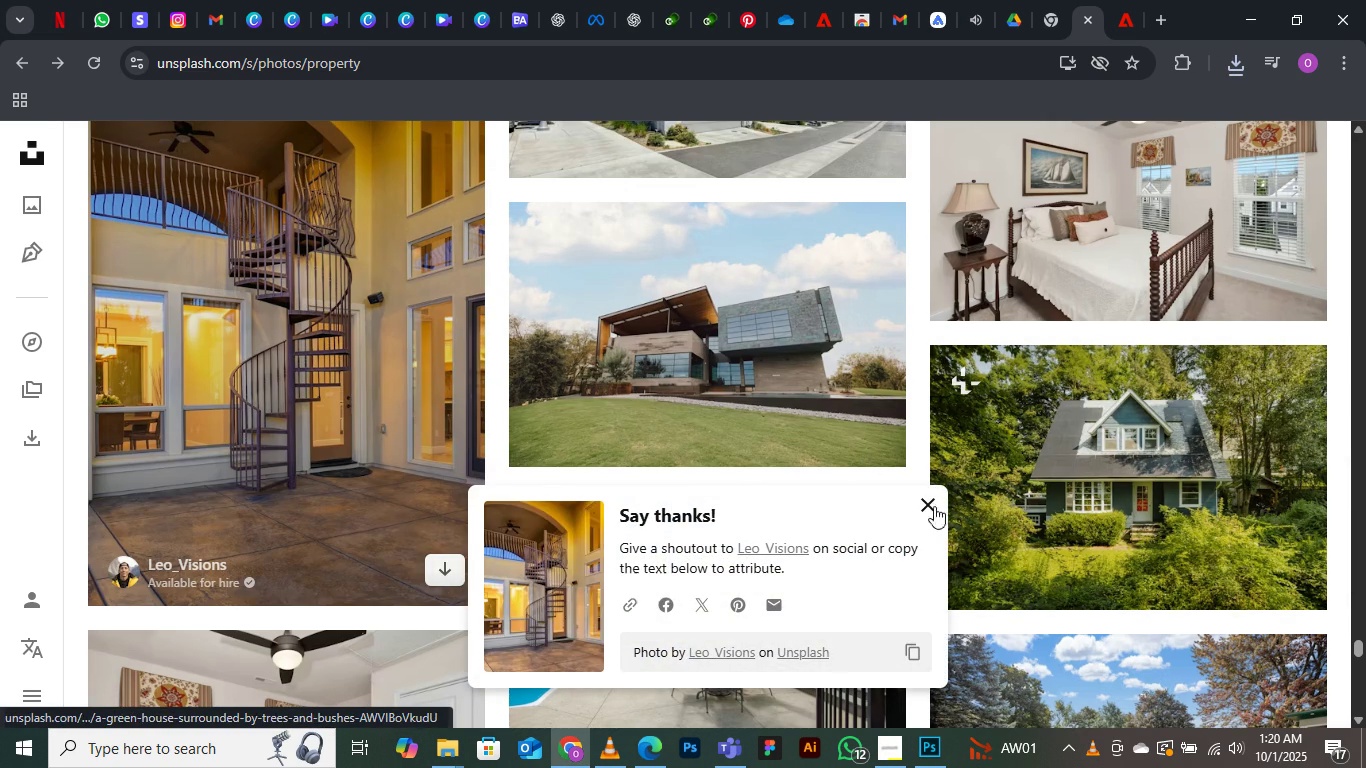 
left_click([928, 507])
 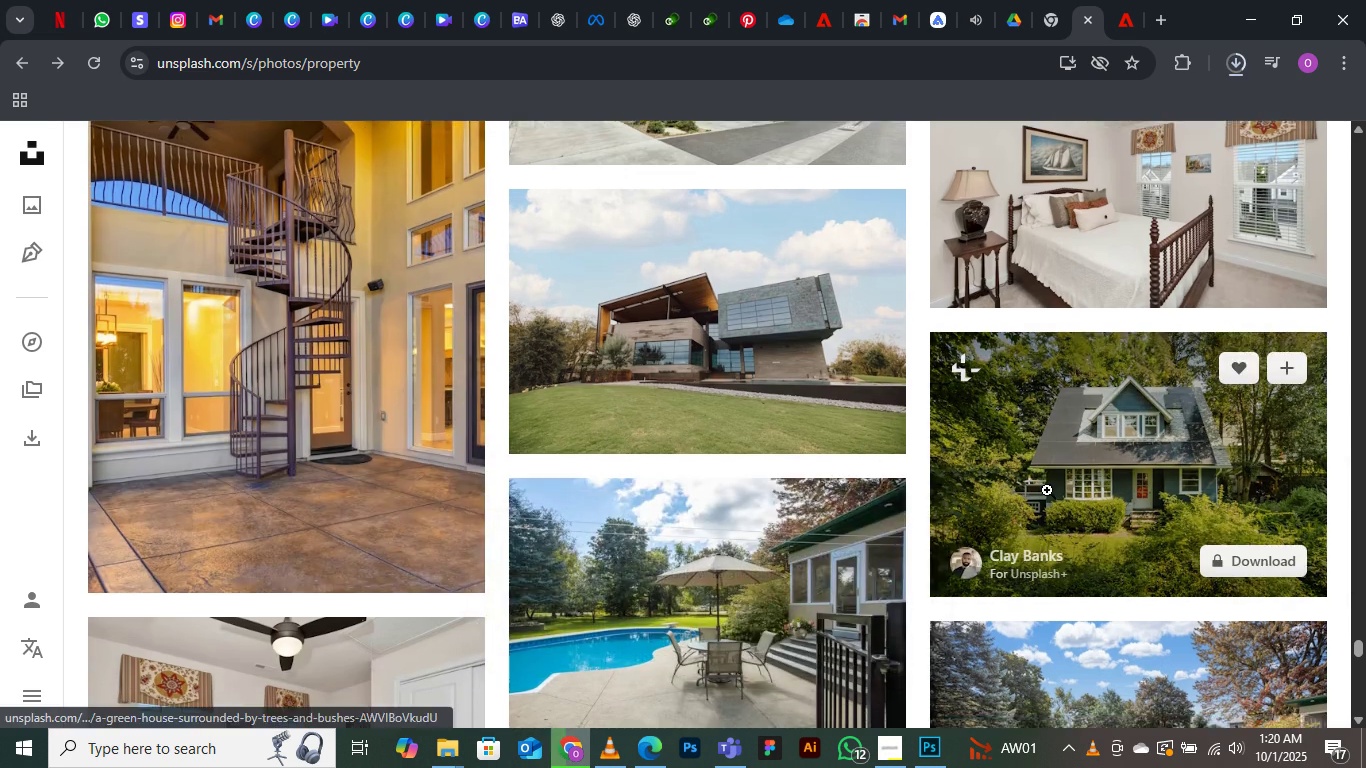 
scroll: coordinate [721, 572], scroll_direction: down, amount: 17.0
 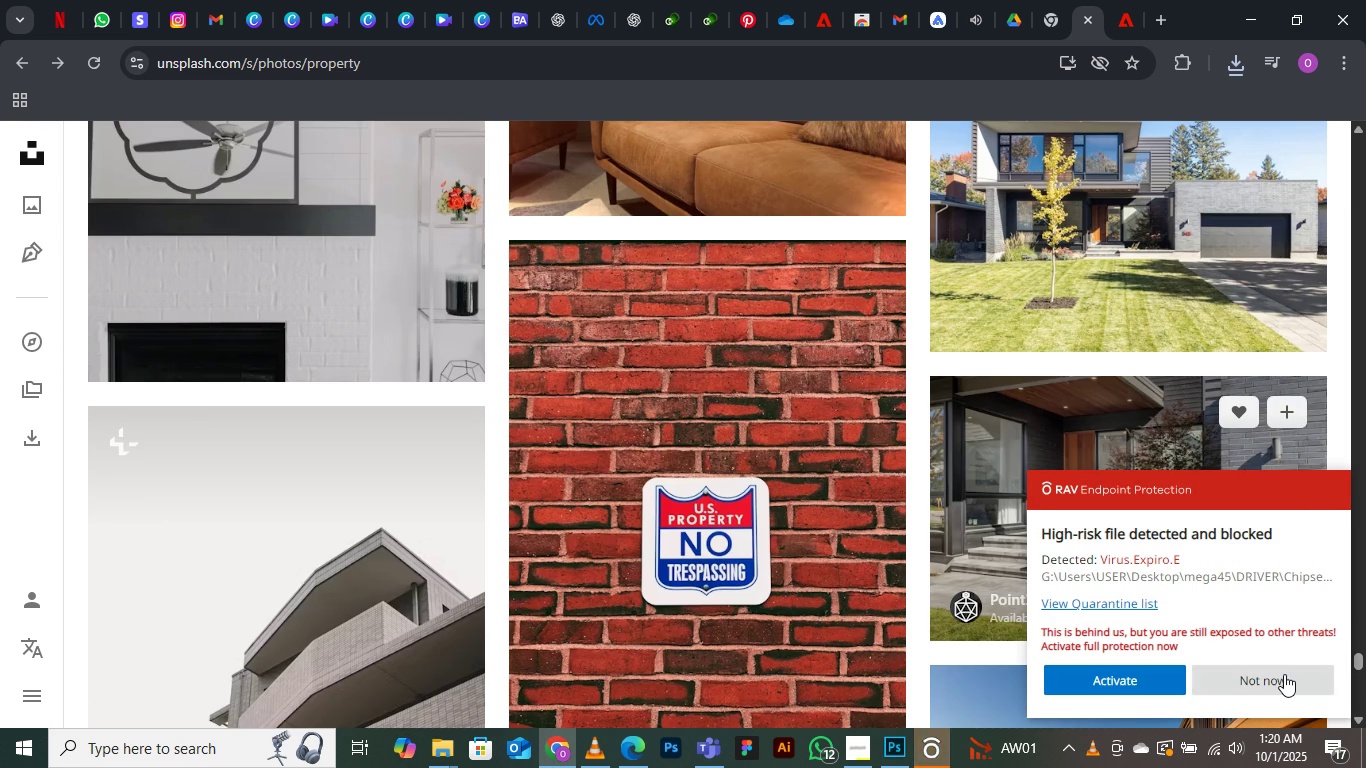 
left_click([1284, 674])
 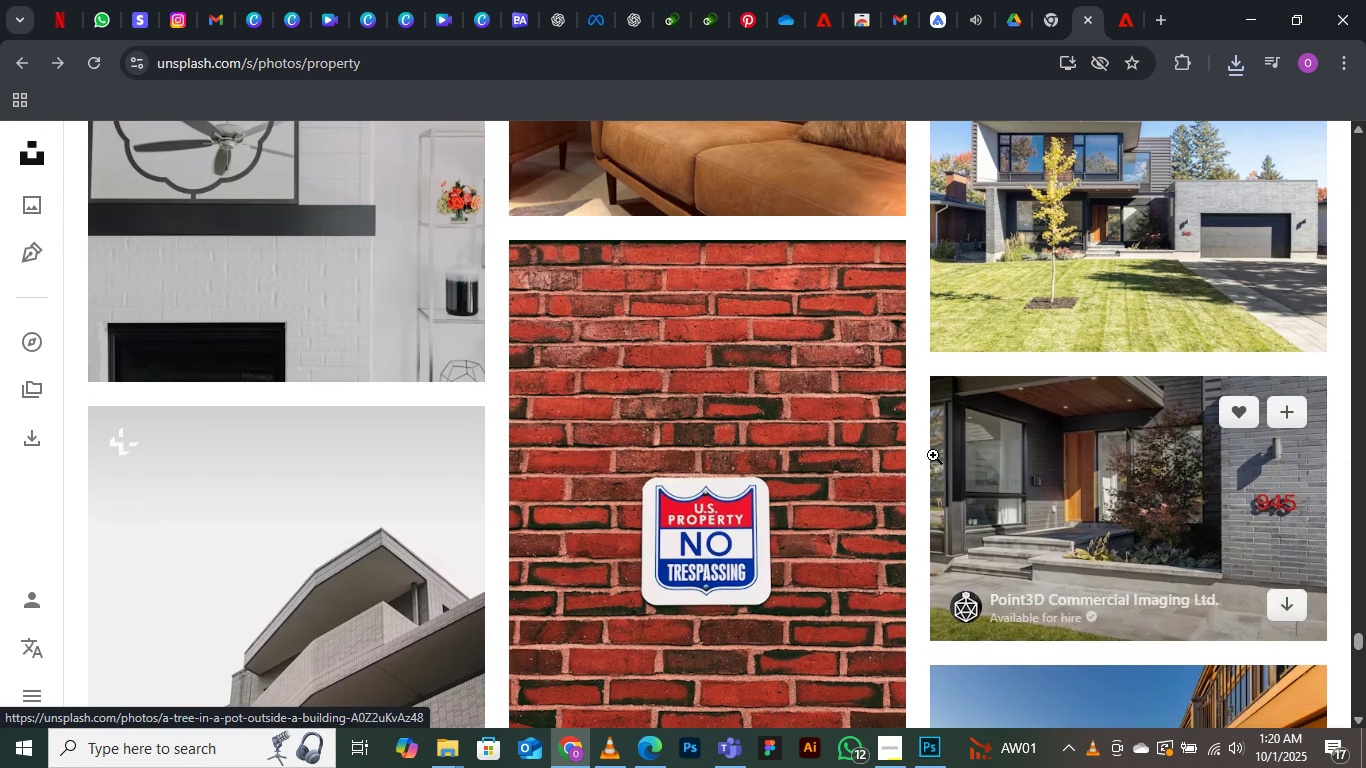 
scroll: coordinate [672, 489], scroll_direction: down, amount: 12.0
 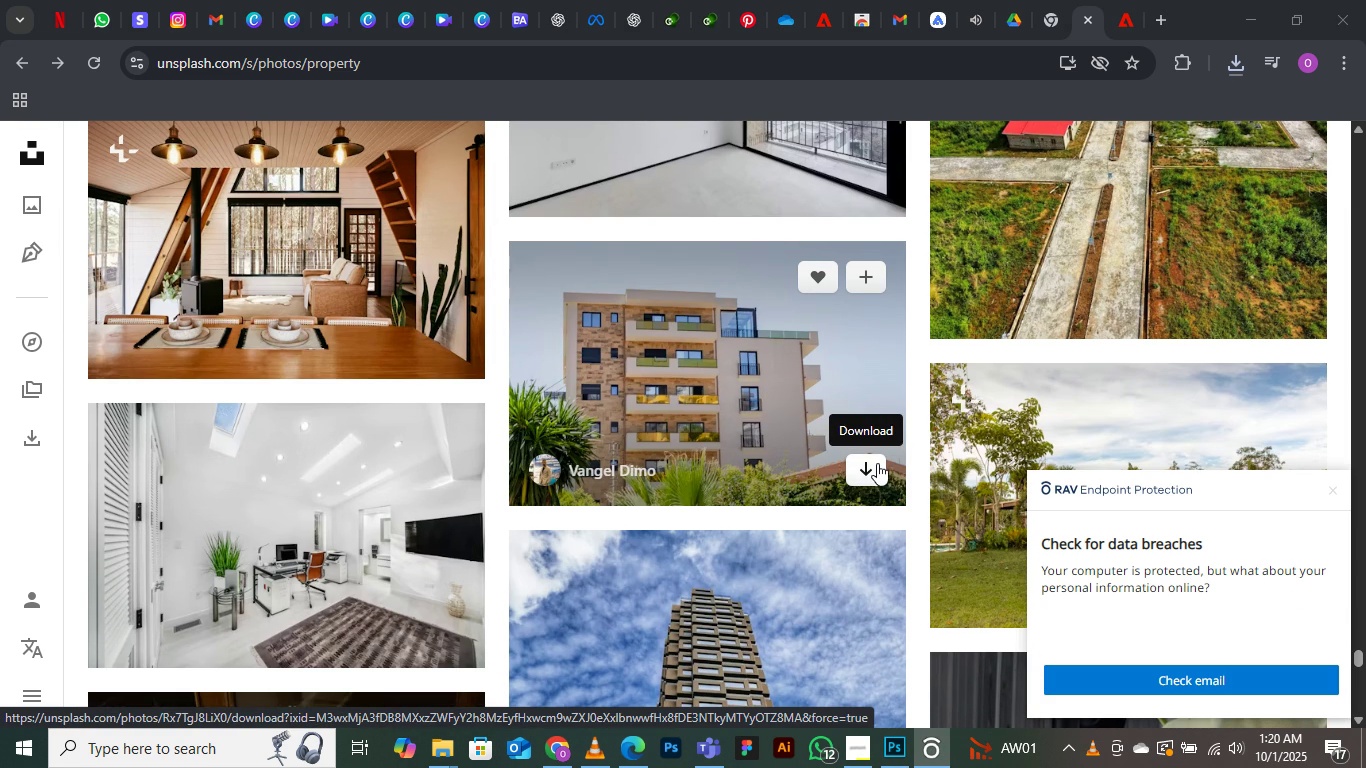 
left_click([869, 464])
 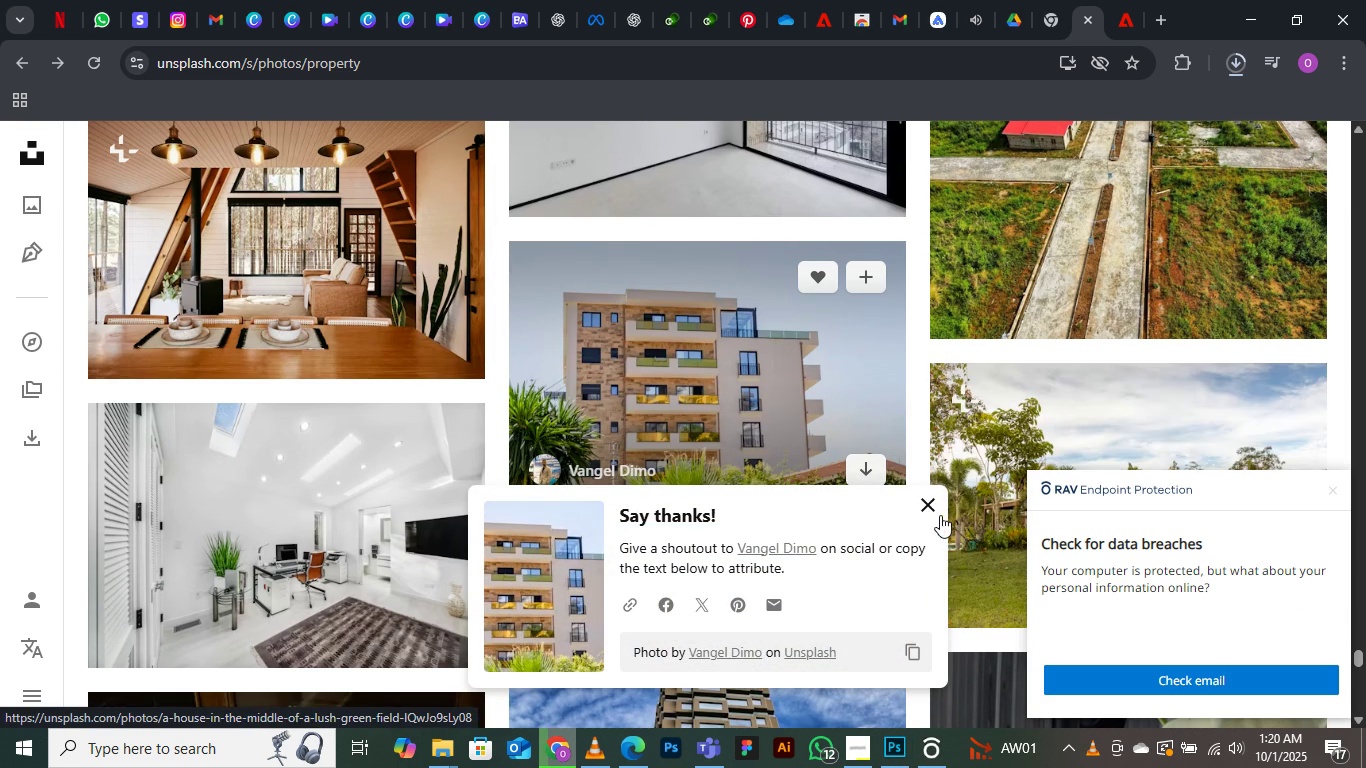 
left_click([934, 512])
 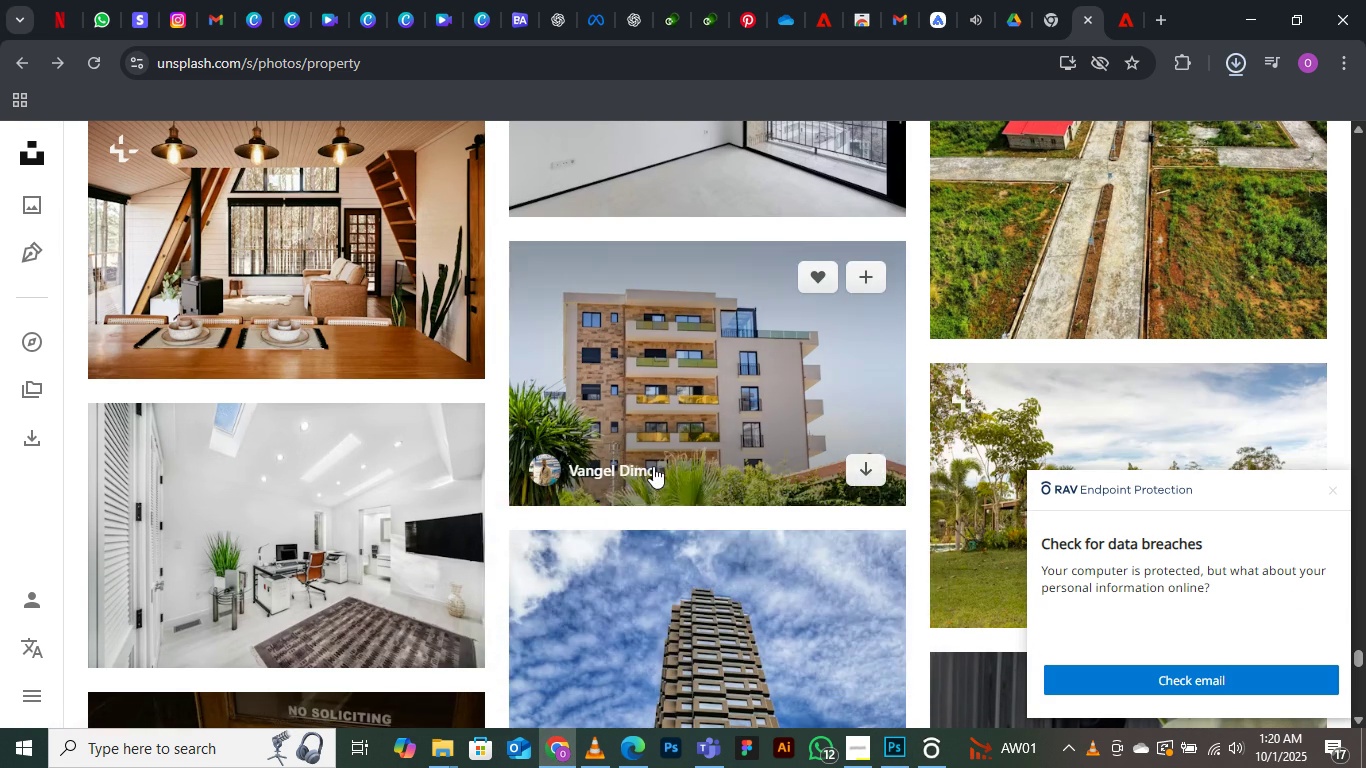 
scroll: coordinate [653, 466], scroll_direction: down, amount: 2.0
 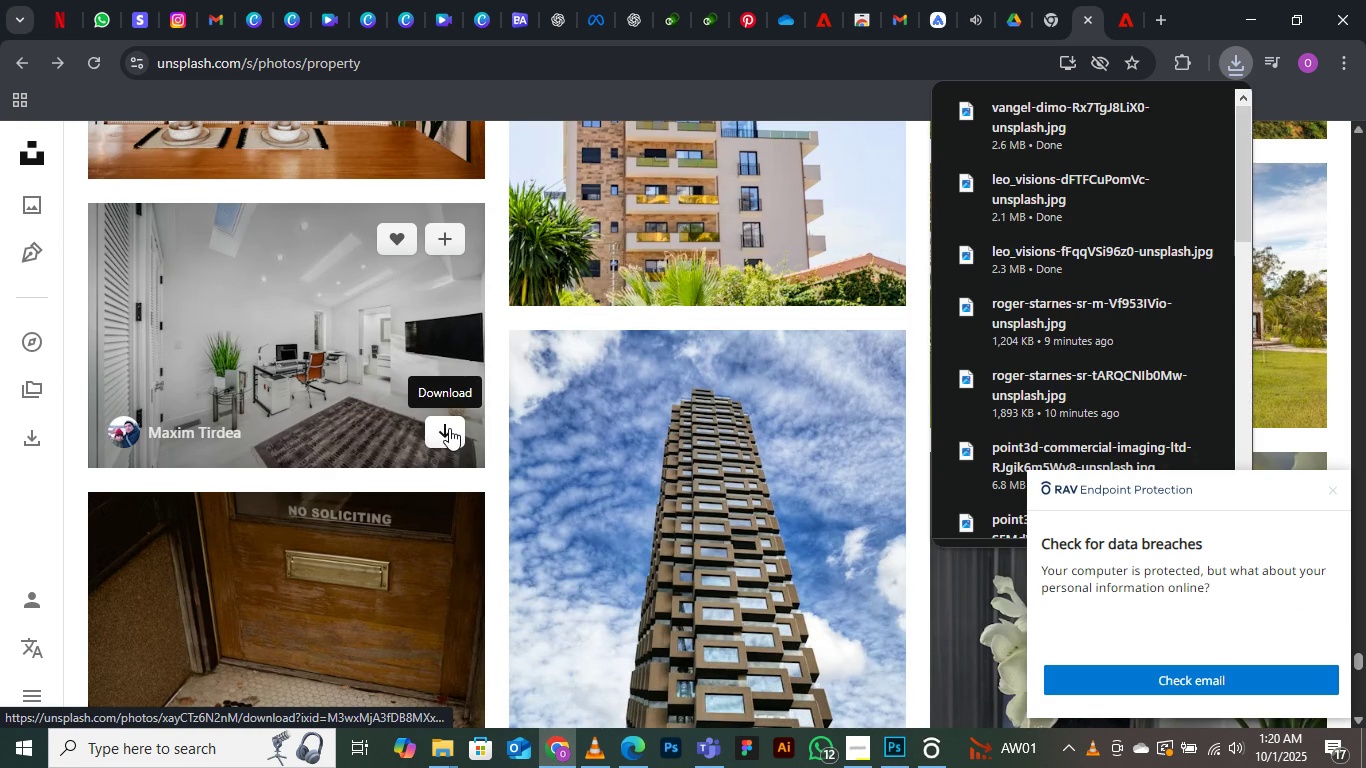 
left_click([449, 428])
 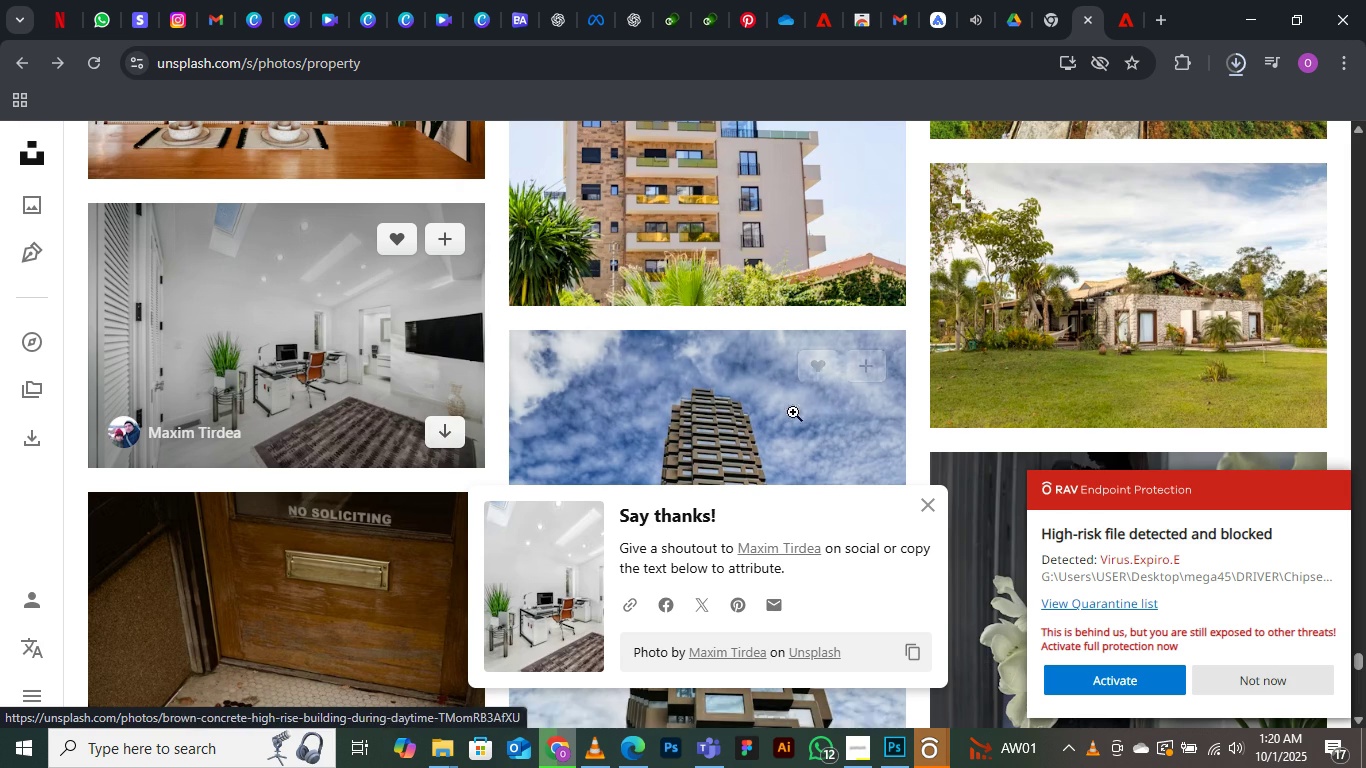 
wait(5.08)
 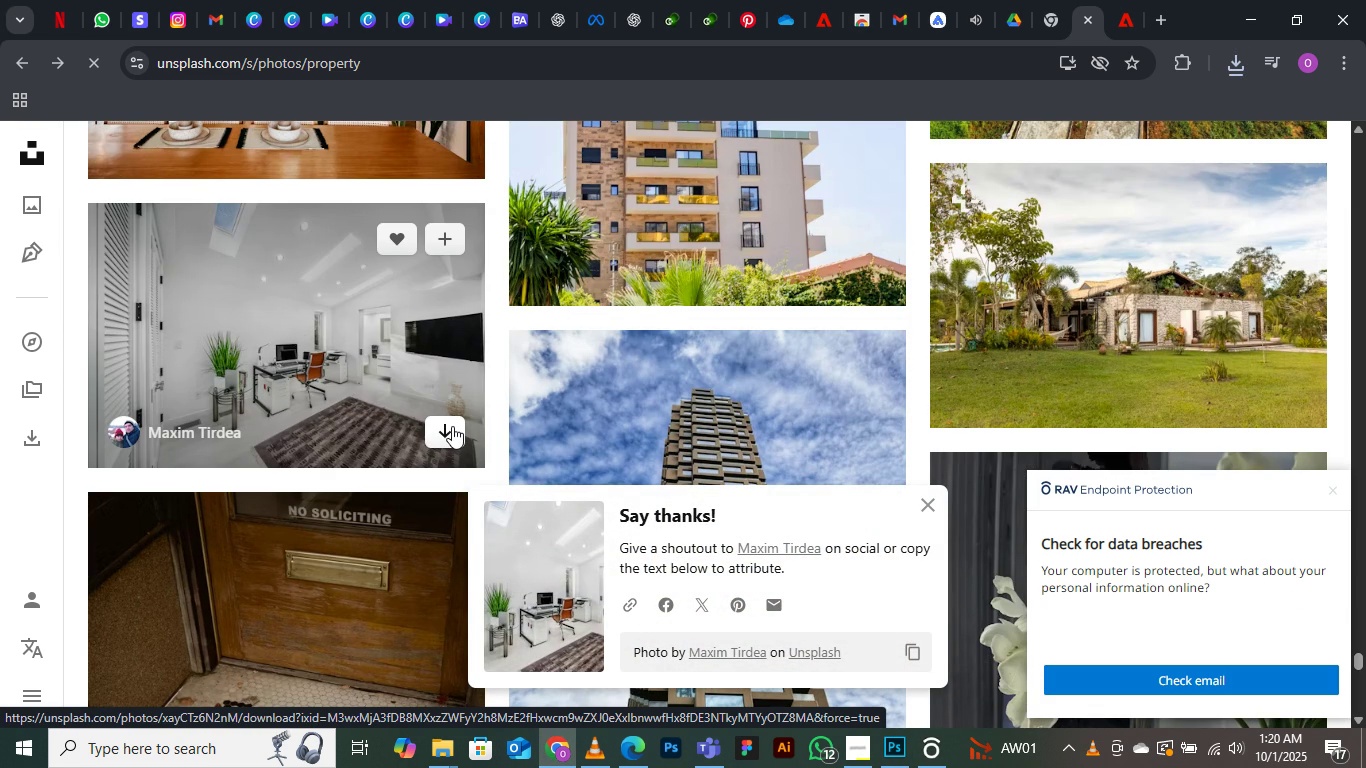 
left_click([916, 494])
 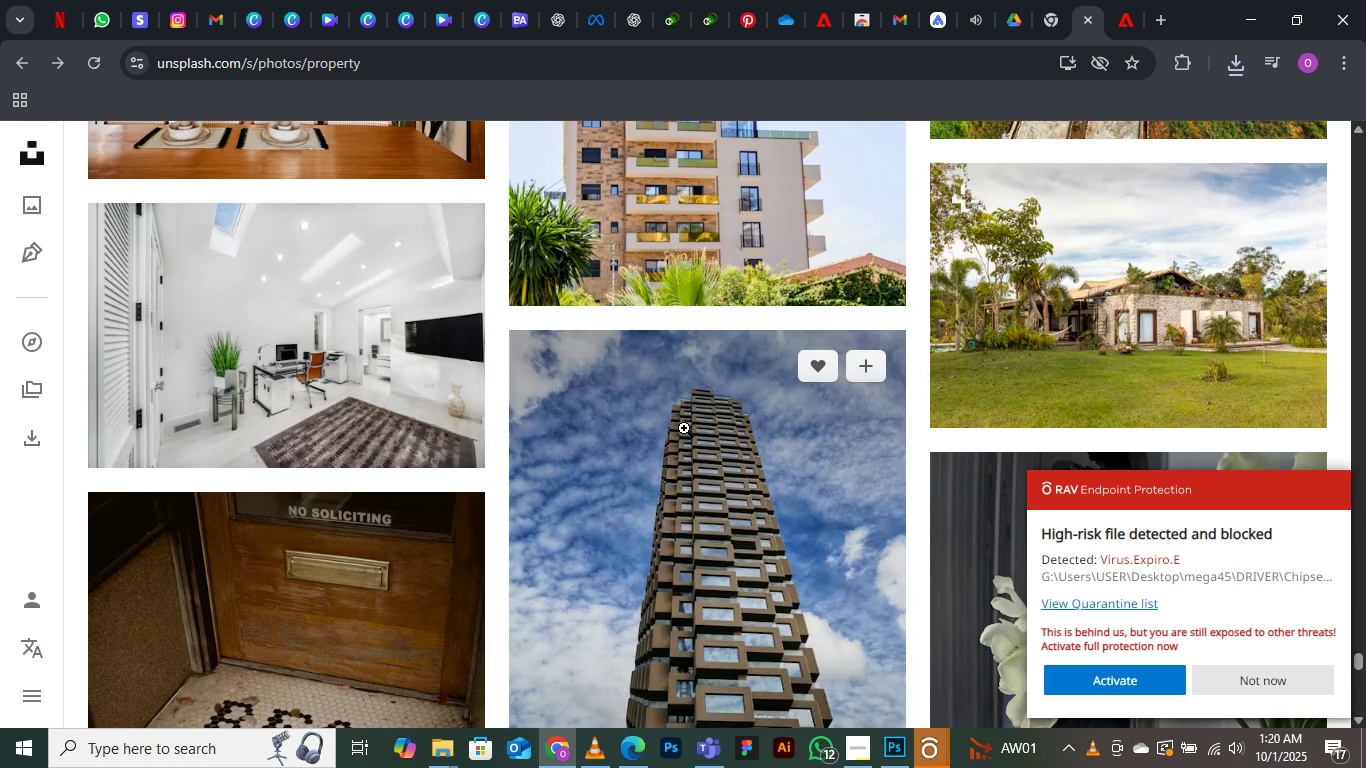 
scroll: coordinate [677, 437], scroll_direction: down, amount: 8.0
 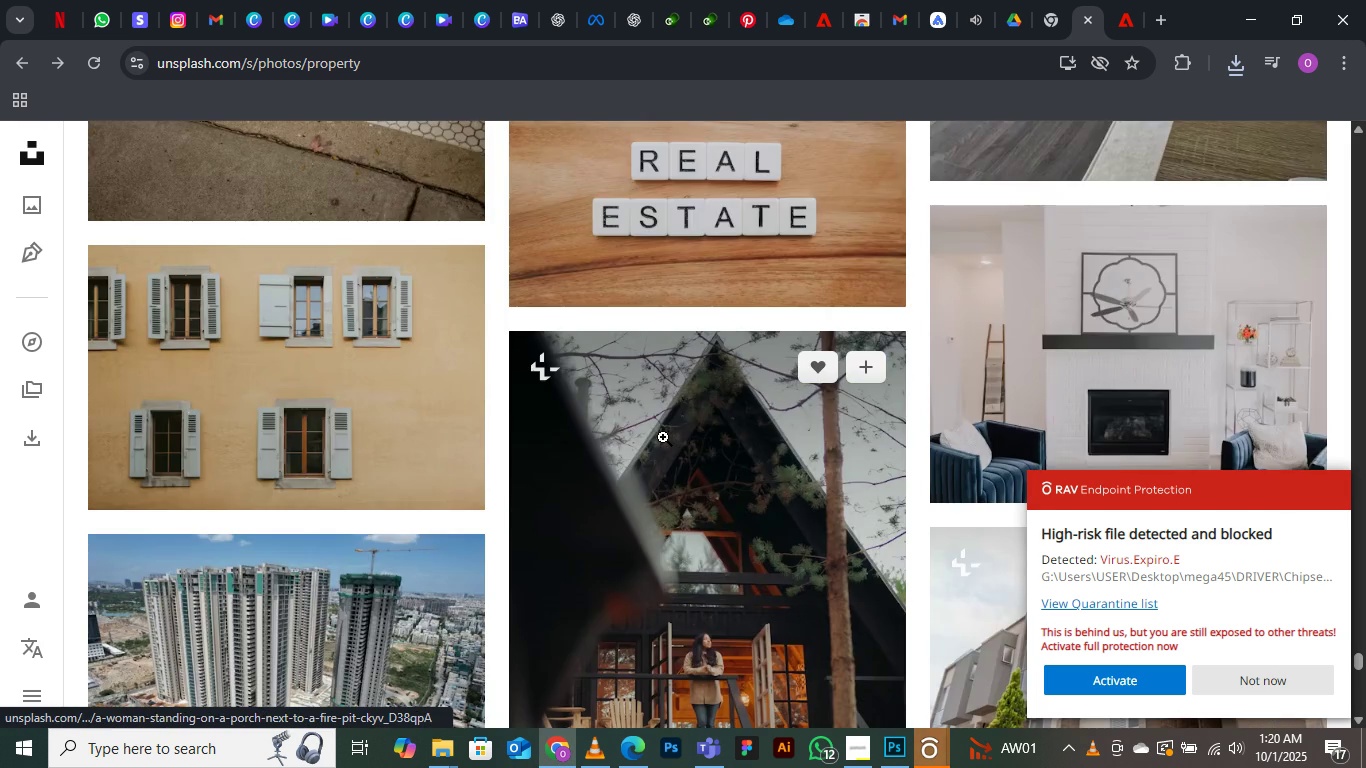 
scroll: coordinate [663, 437], scroll_direction: up, amount: 4.0
 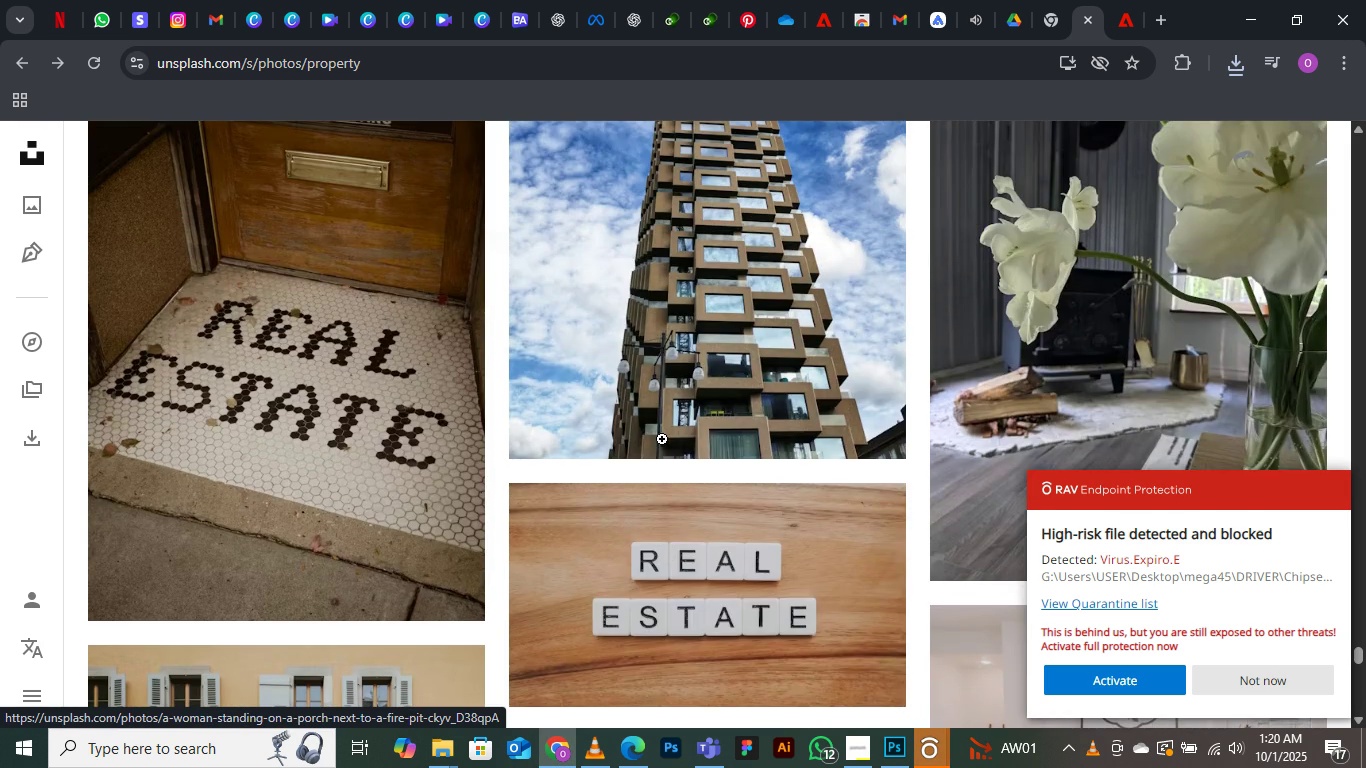 
scroll: coordinate [666, 446], scroll_direction: down, amount: 6.0
 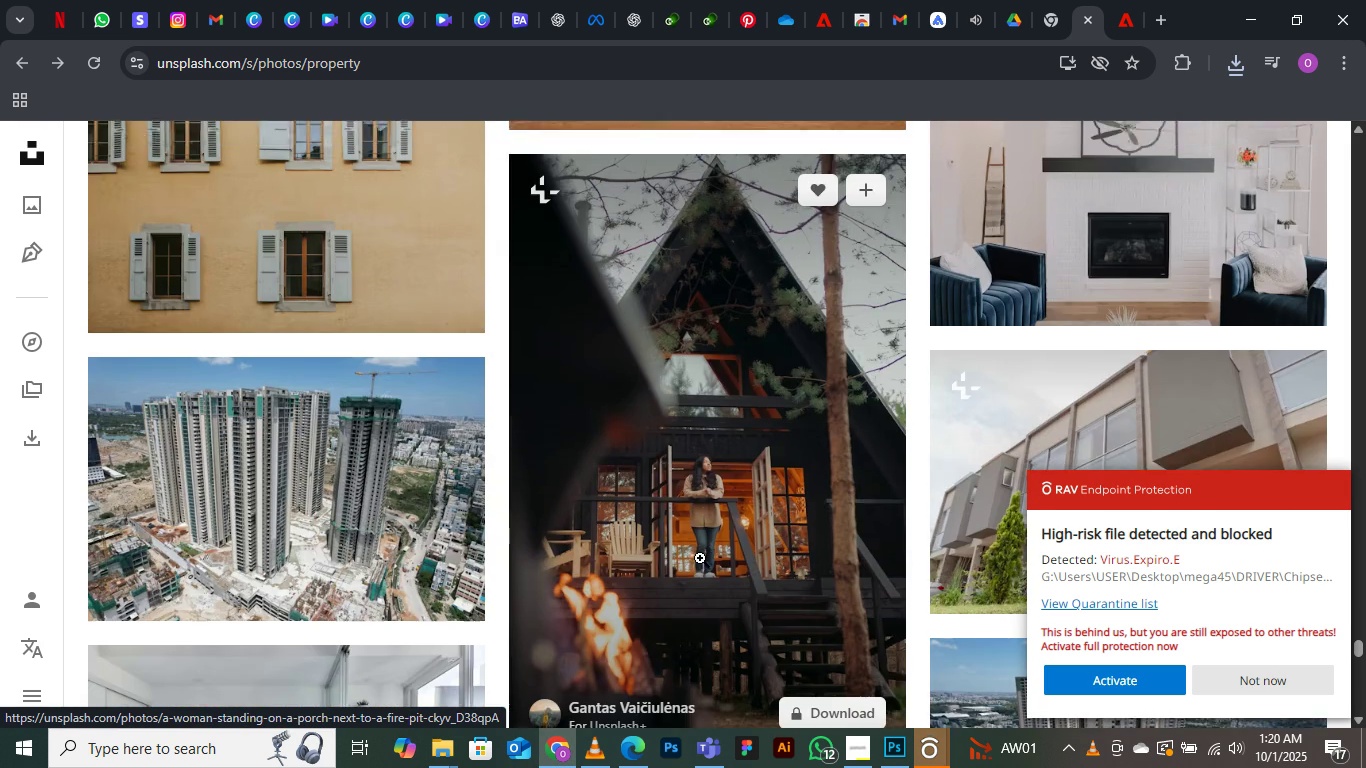 
scroll: coordinate [571, 387], scroll_direction: up, amount: 33.0
 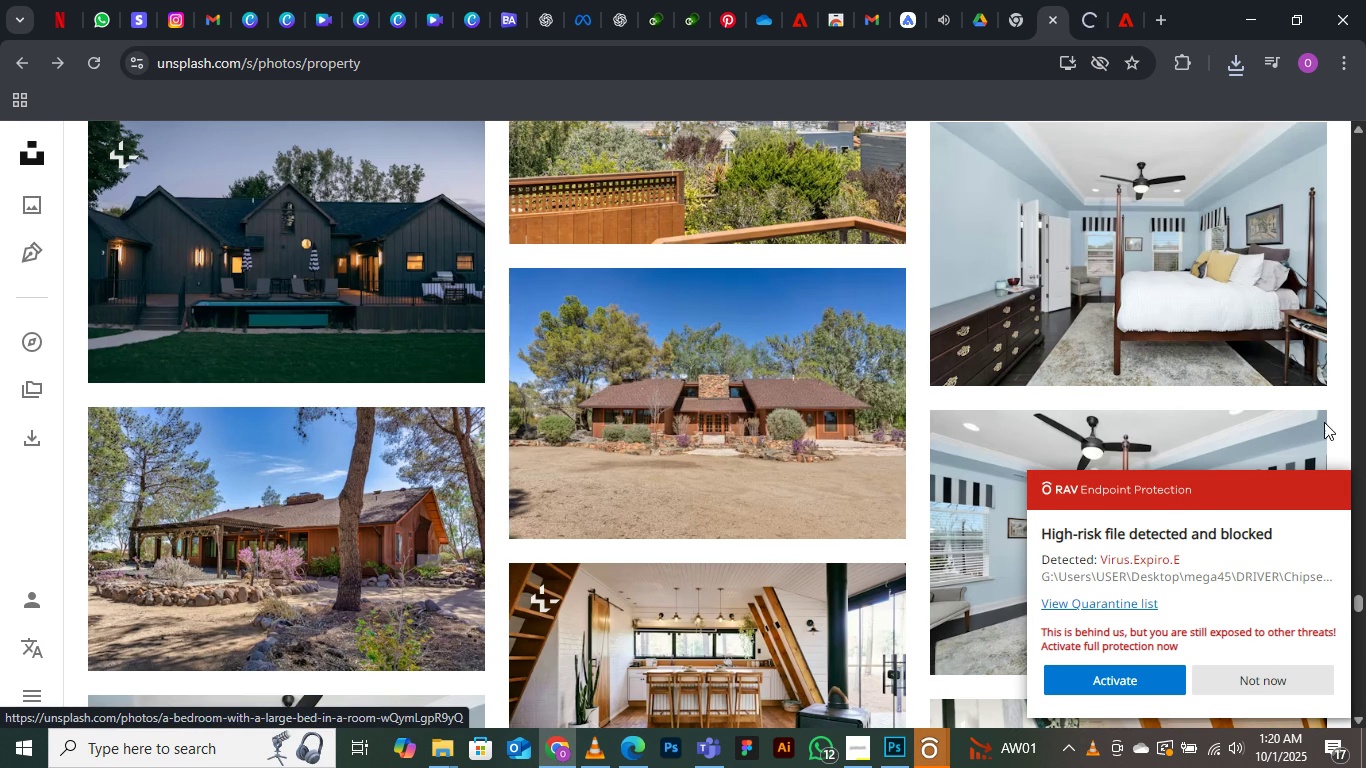 
middle_click([571, 387])
 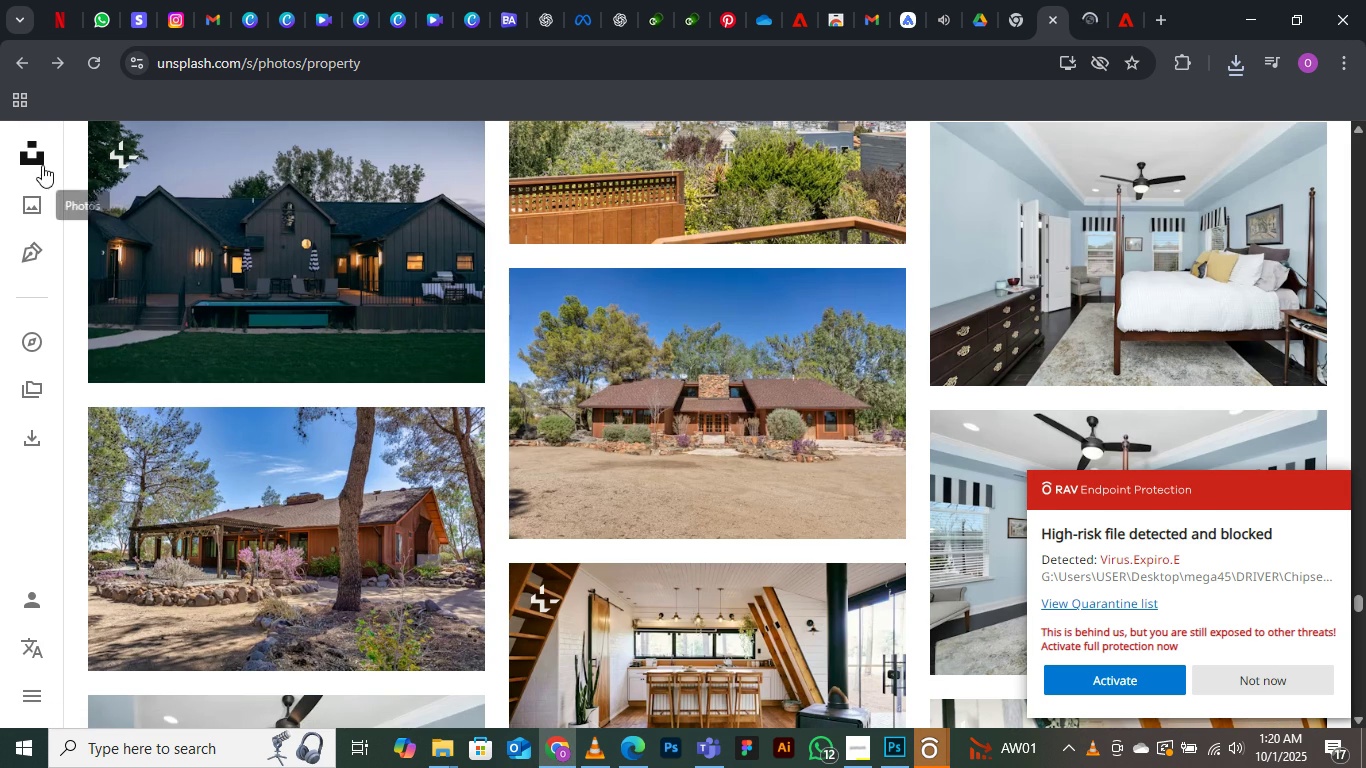 
left_click([43, 153])
 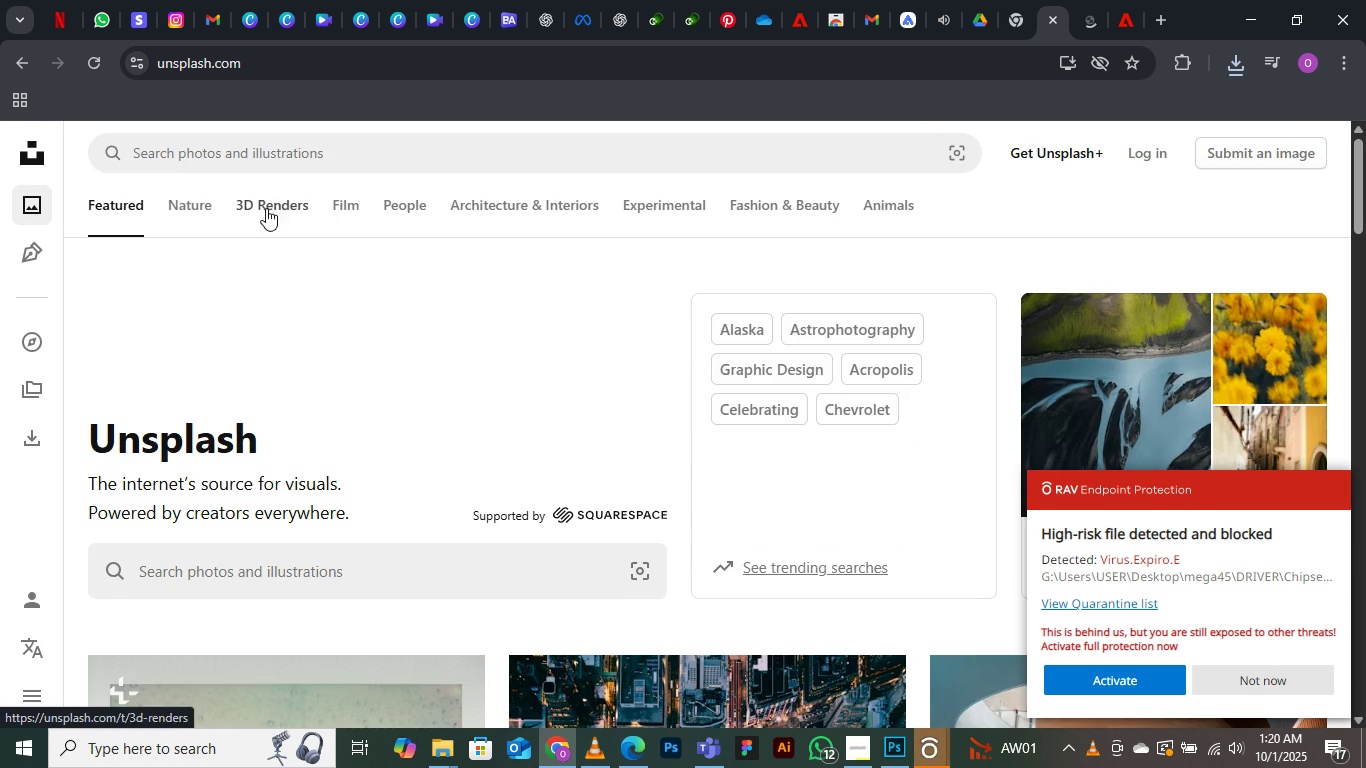 
left_click([253, 153])
 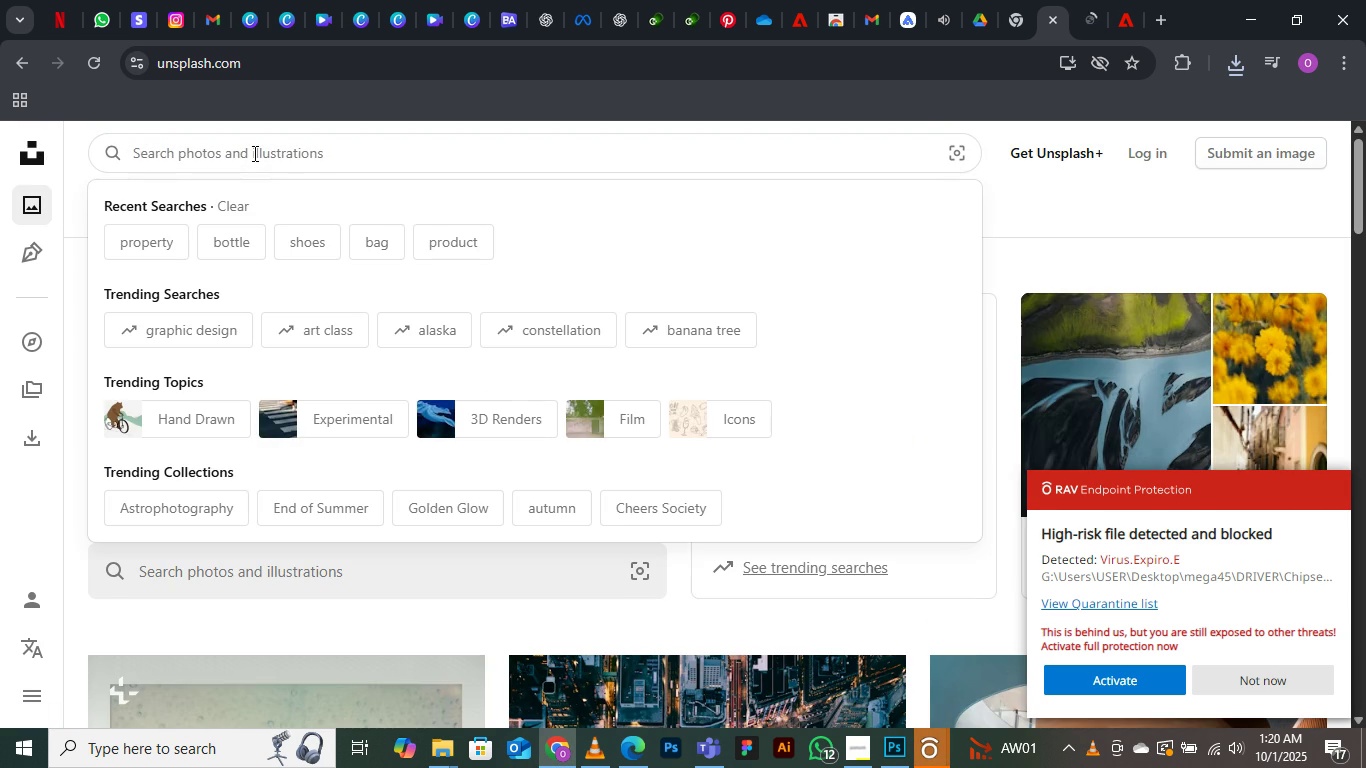 
type(real e)
 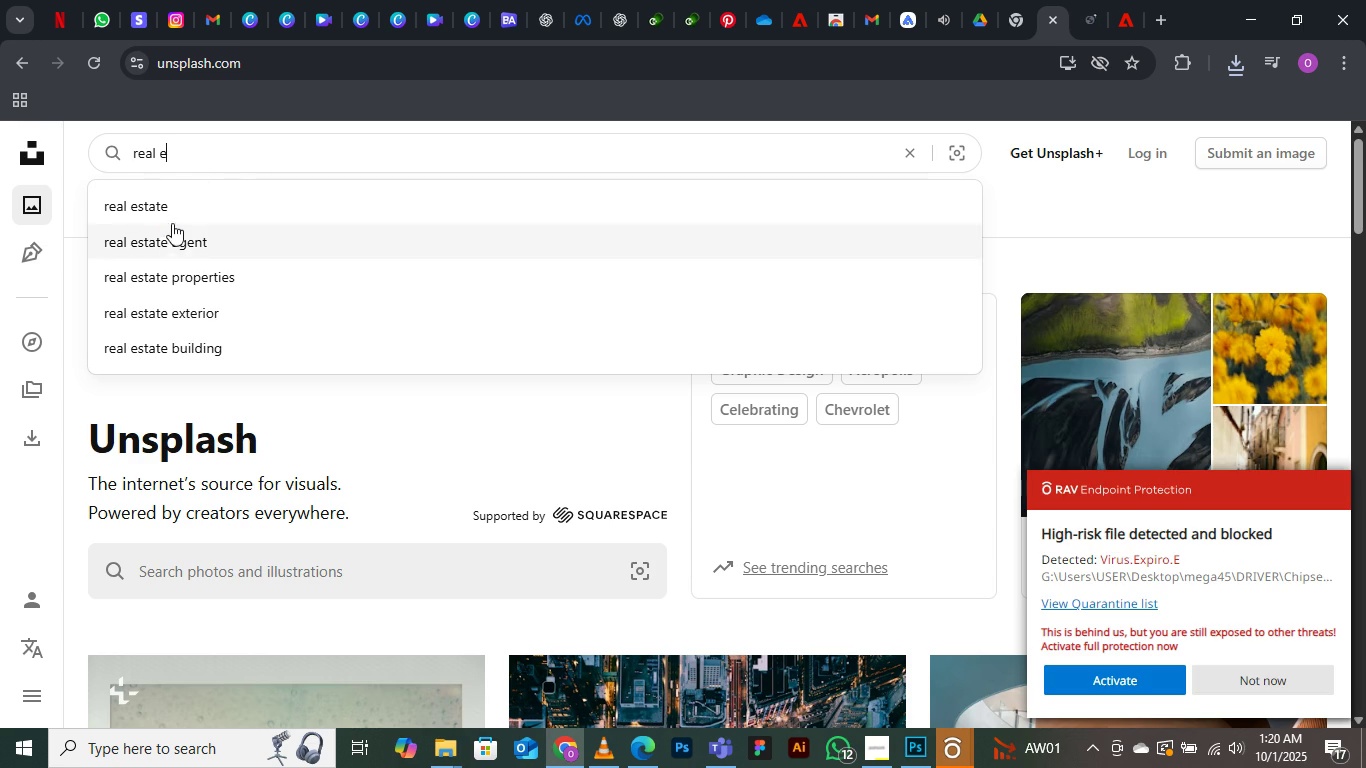 
left_click([174, 210])
 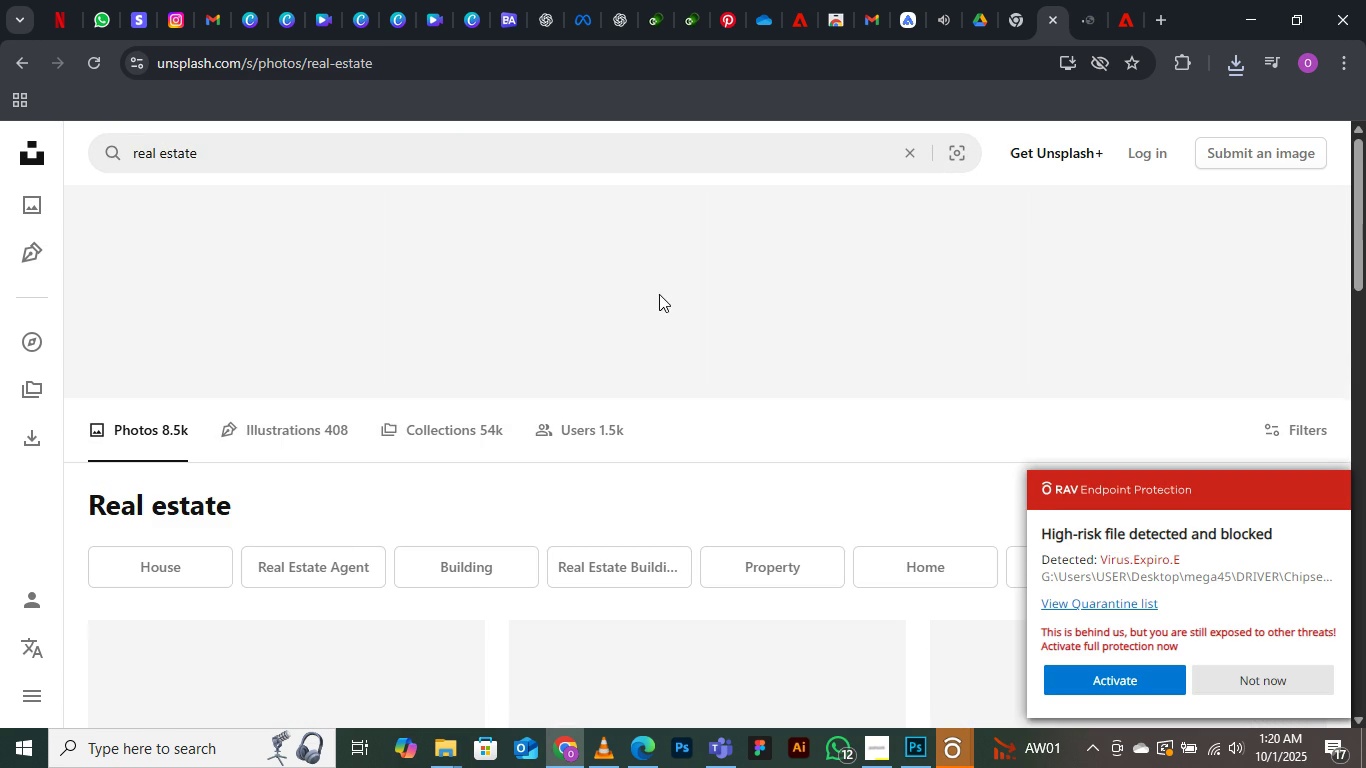 
scroll: coordinate [831, 543], scroll_direction: down, amount: 15.0
 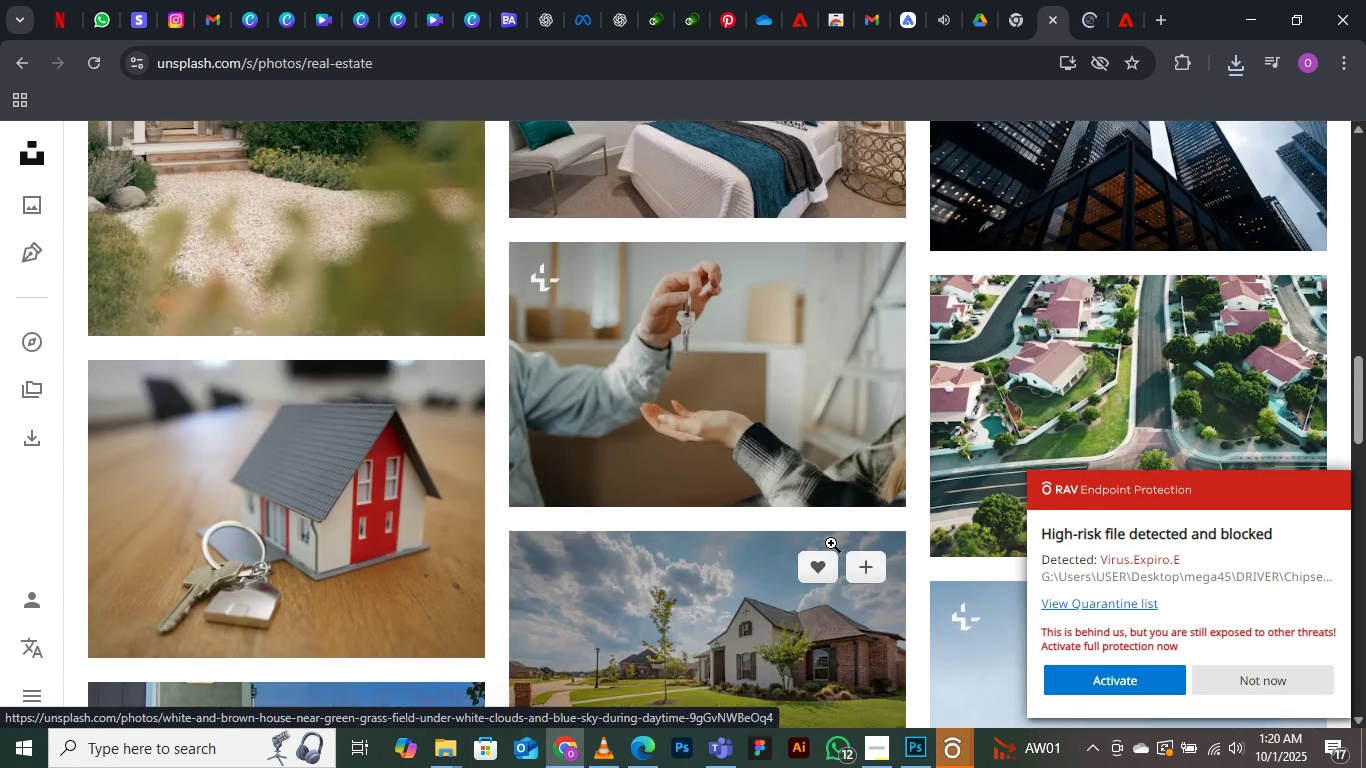 
scroll: coordinate [822, 543], scroll_direction: up, amount: 4.0
 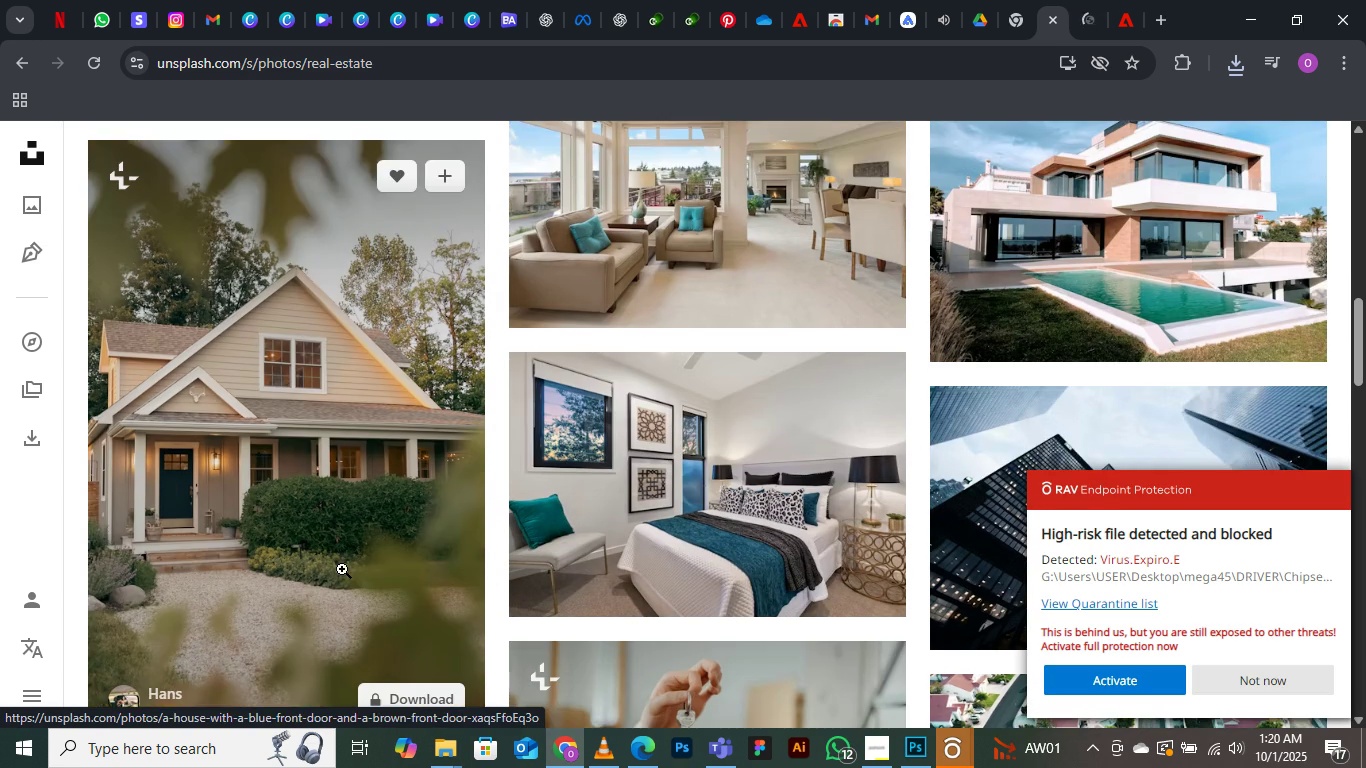 
scroll: coordinate [342, 569], scroll_direction: down, amount: 1.0
 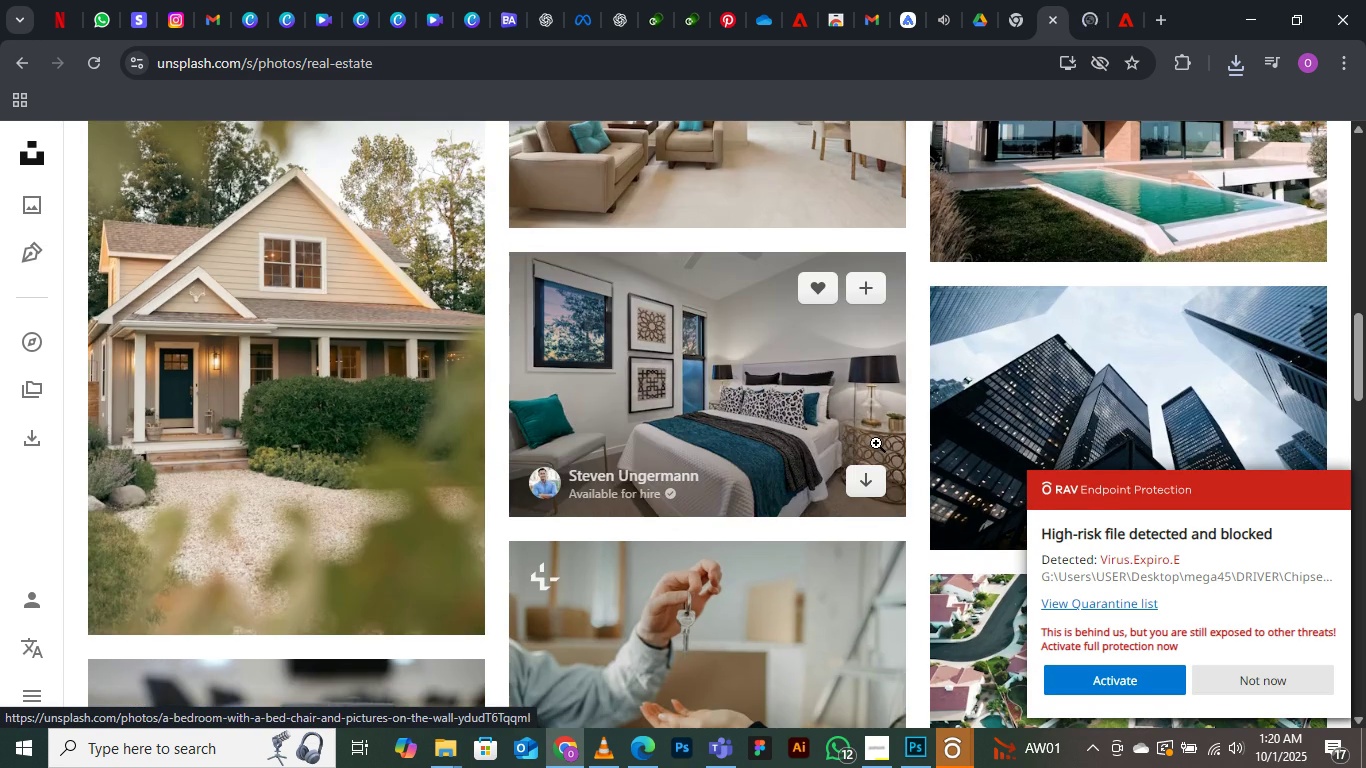 
scroll: coordinate [876, 442], scroll_direction: up, amount: 5.0
 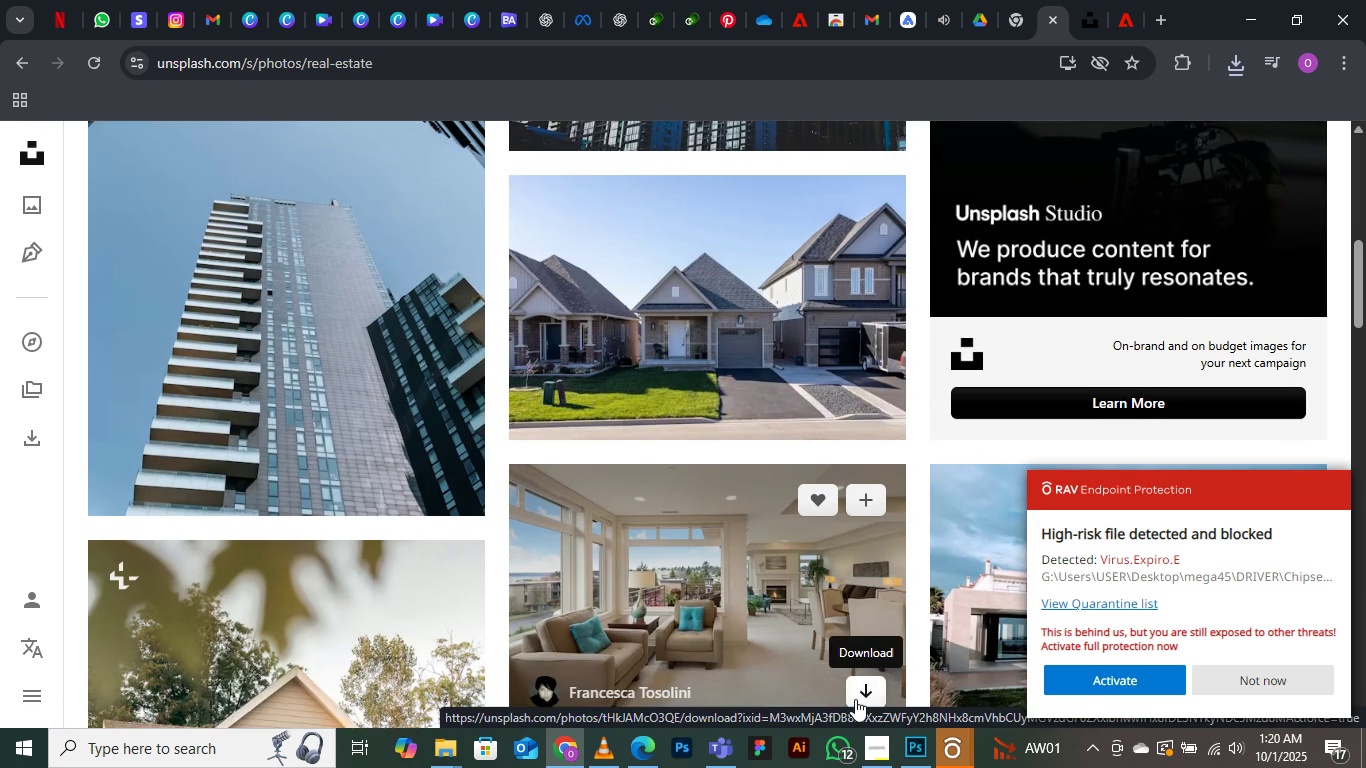 
left_click([855, 699])
 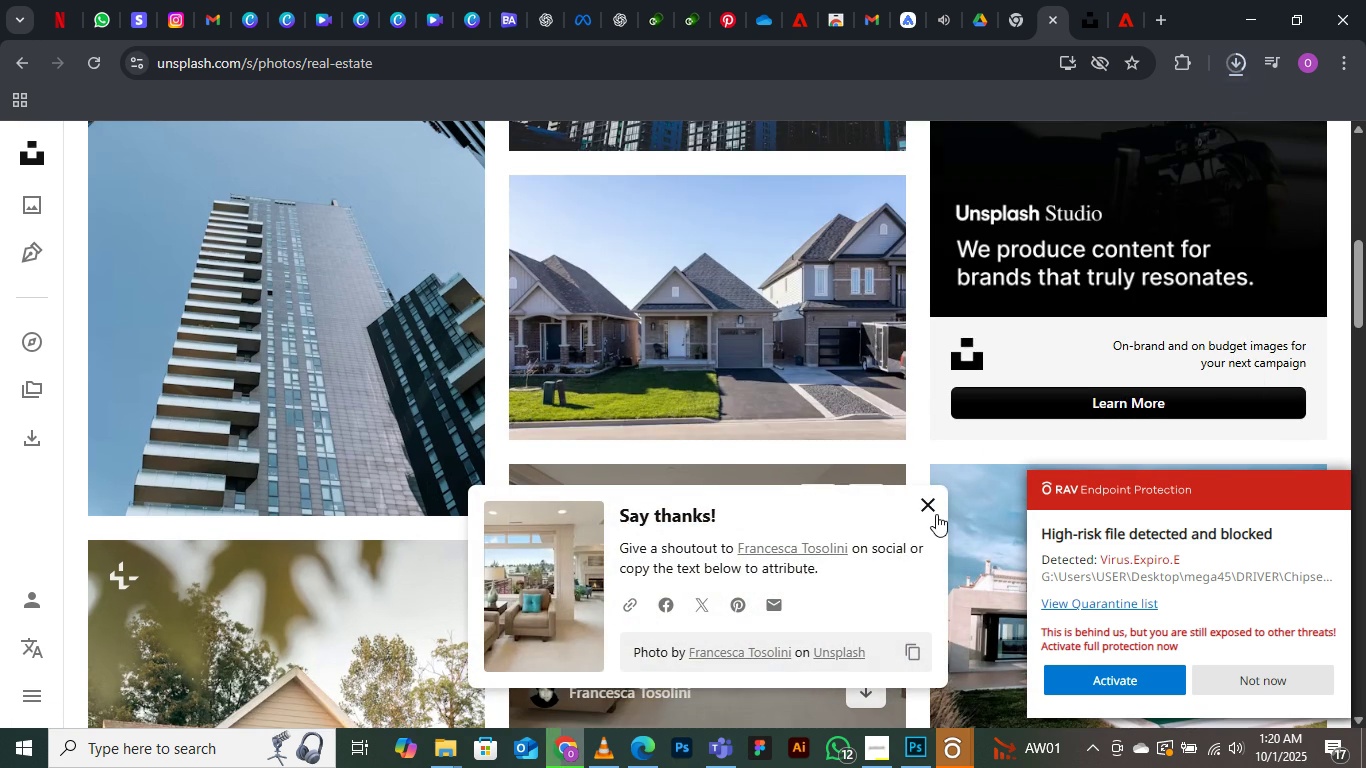 
left_click([936, 514])
 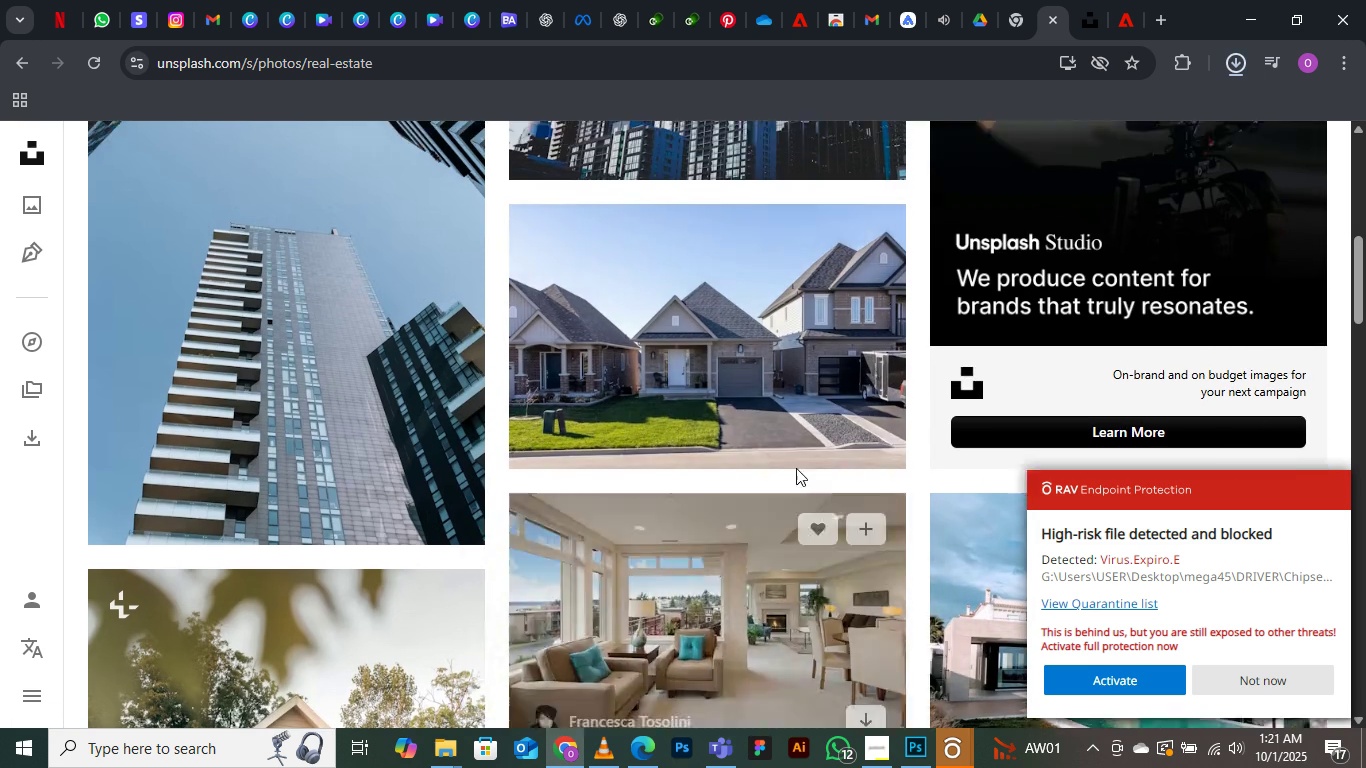 
scroll: coordinate [796, 468], scroll_direction: up, amount: 5.0
 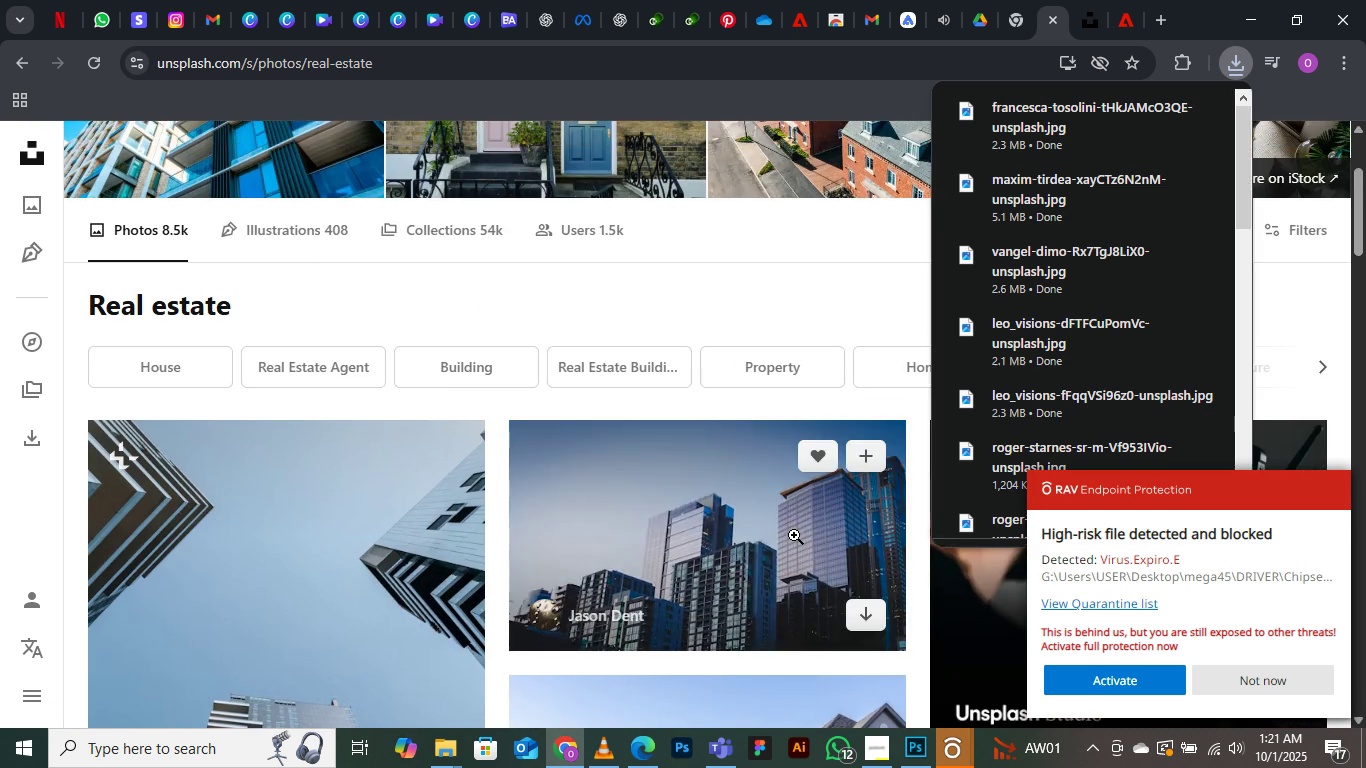 
scroll: coordinate [794, 535], scroll_direction: down, amount: 6.0
 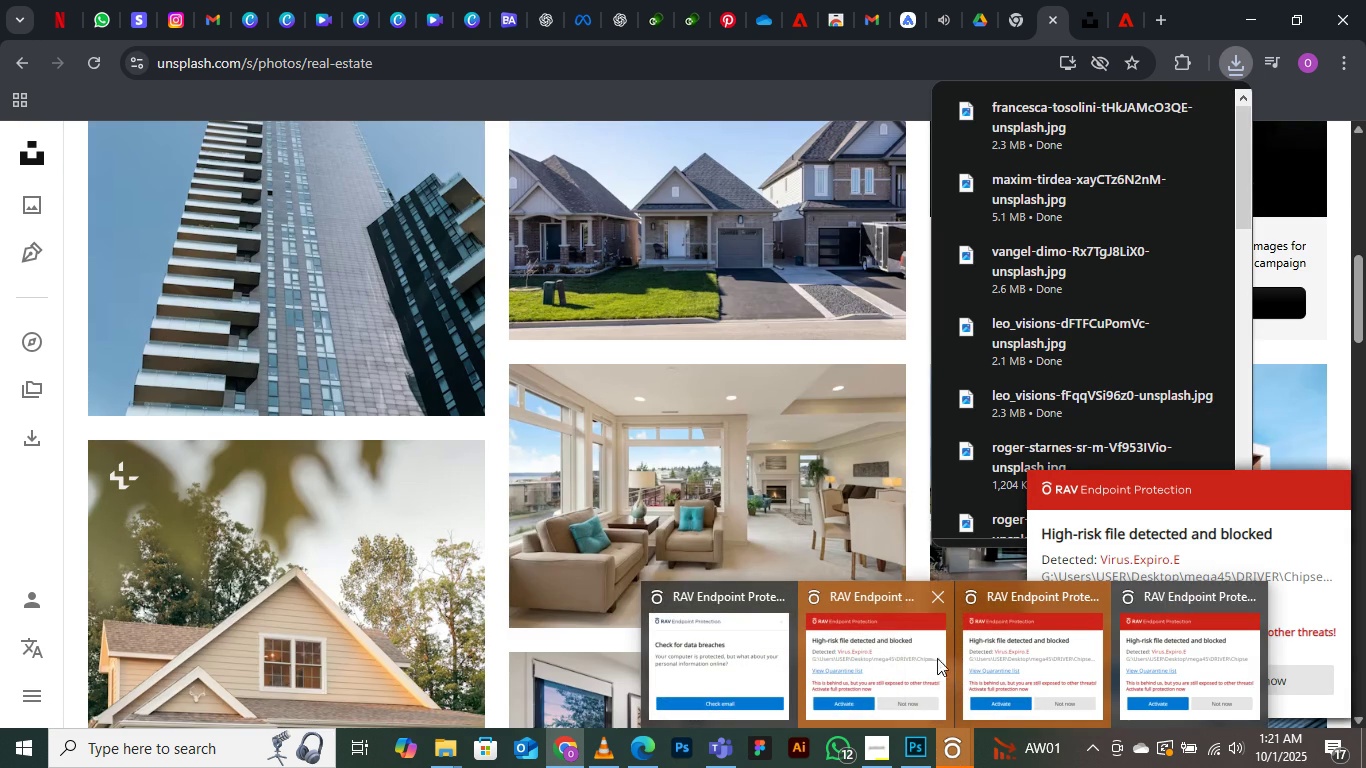 
left_click([944, 596])
 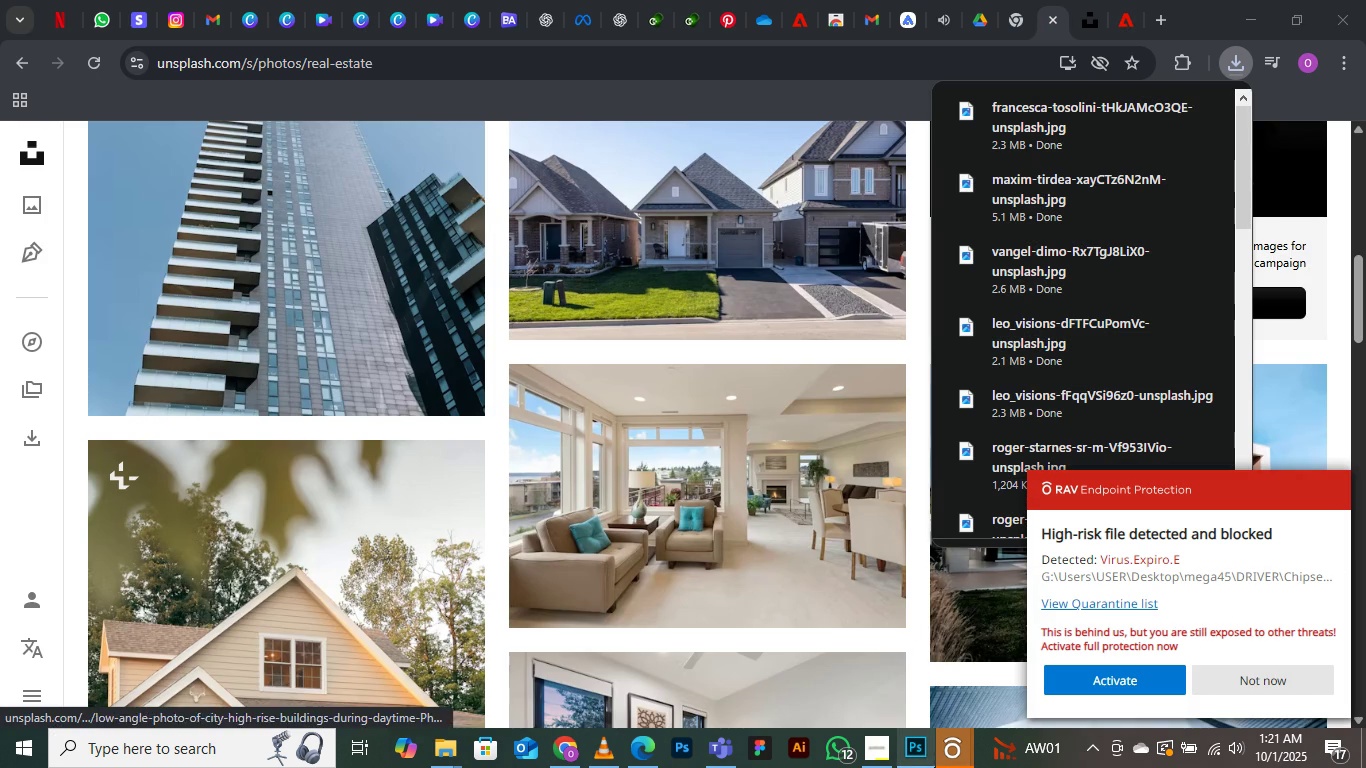 
mouse_move([958, 703])
 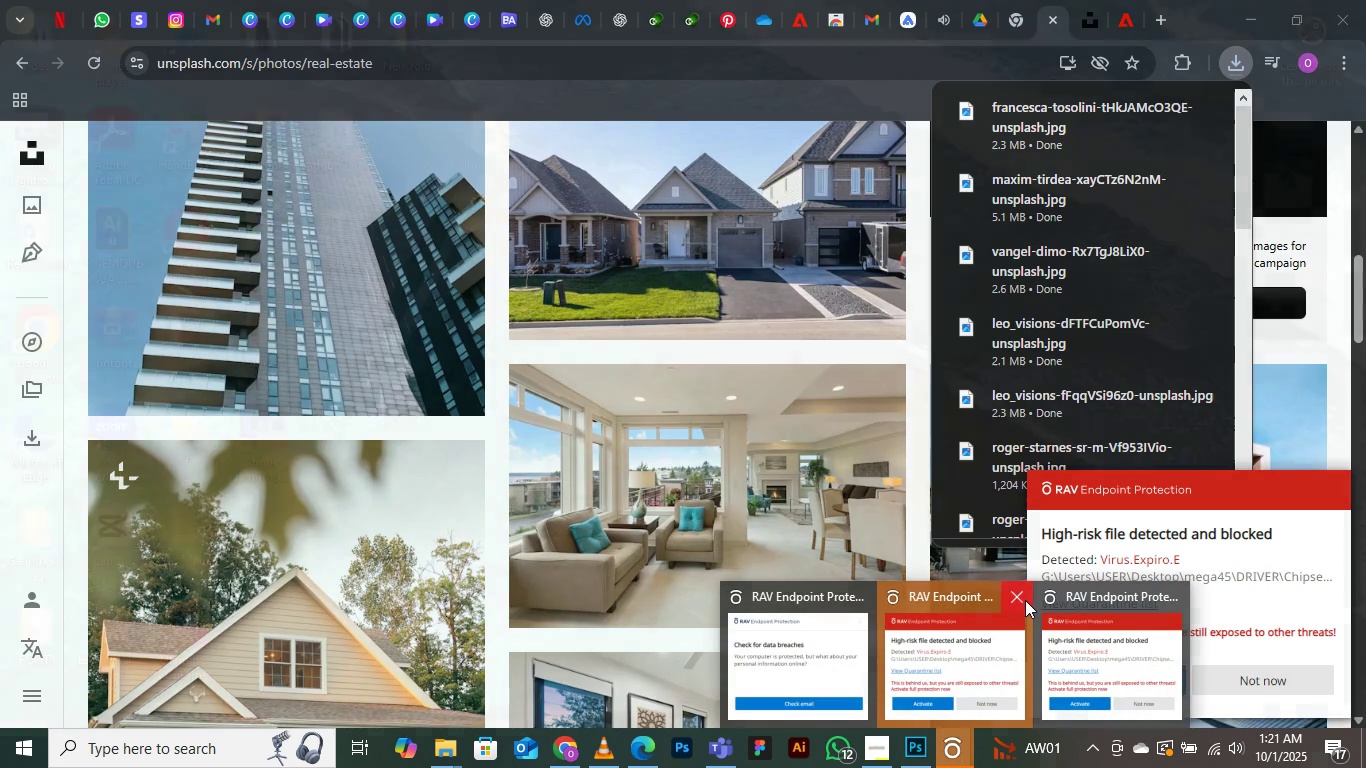 
left_click([1025, 600])
 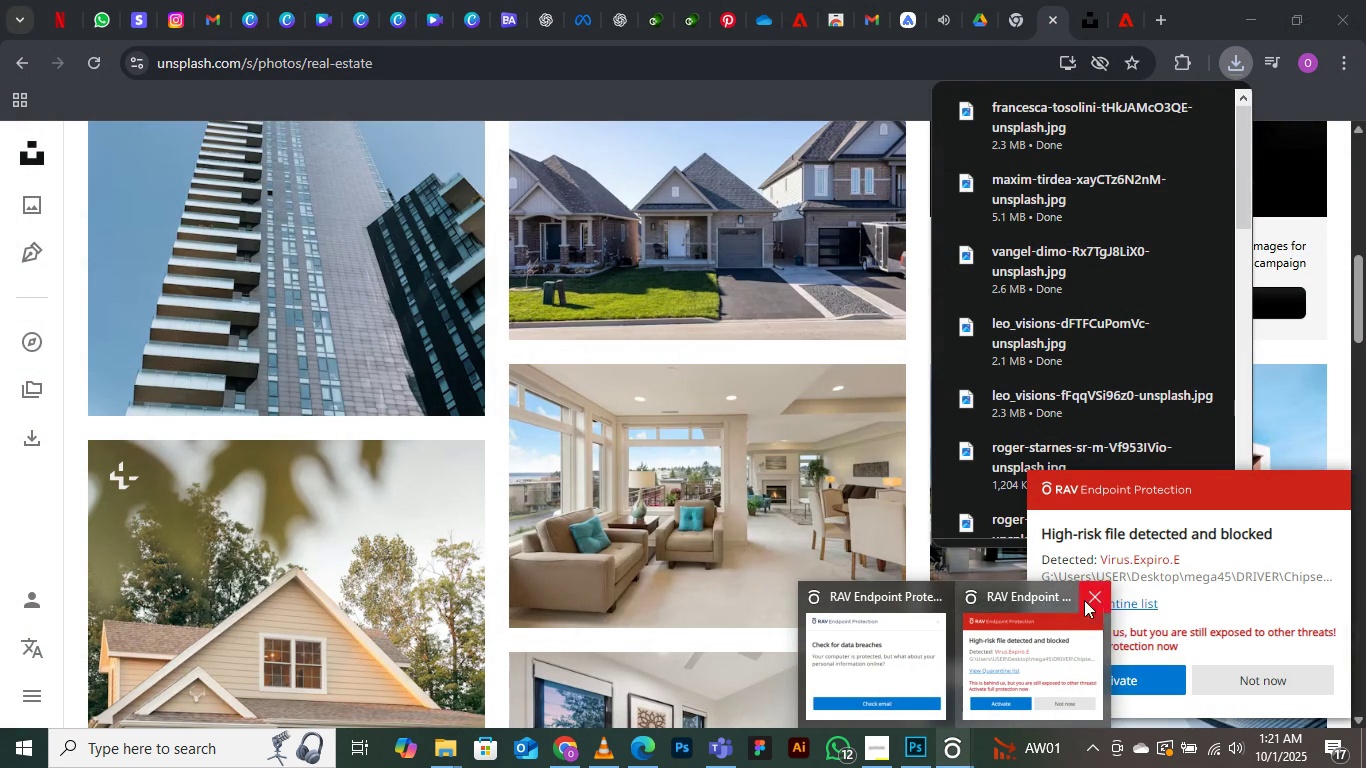 
left_click([1084, 600])
 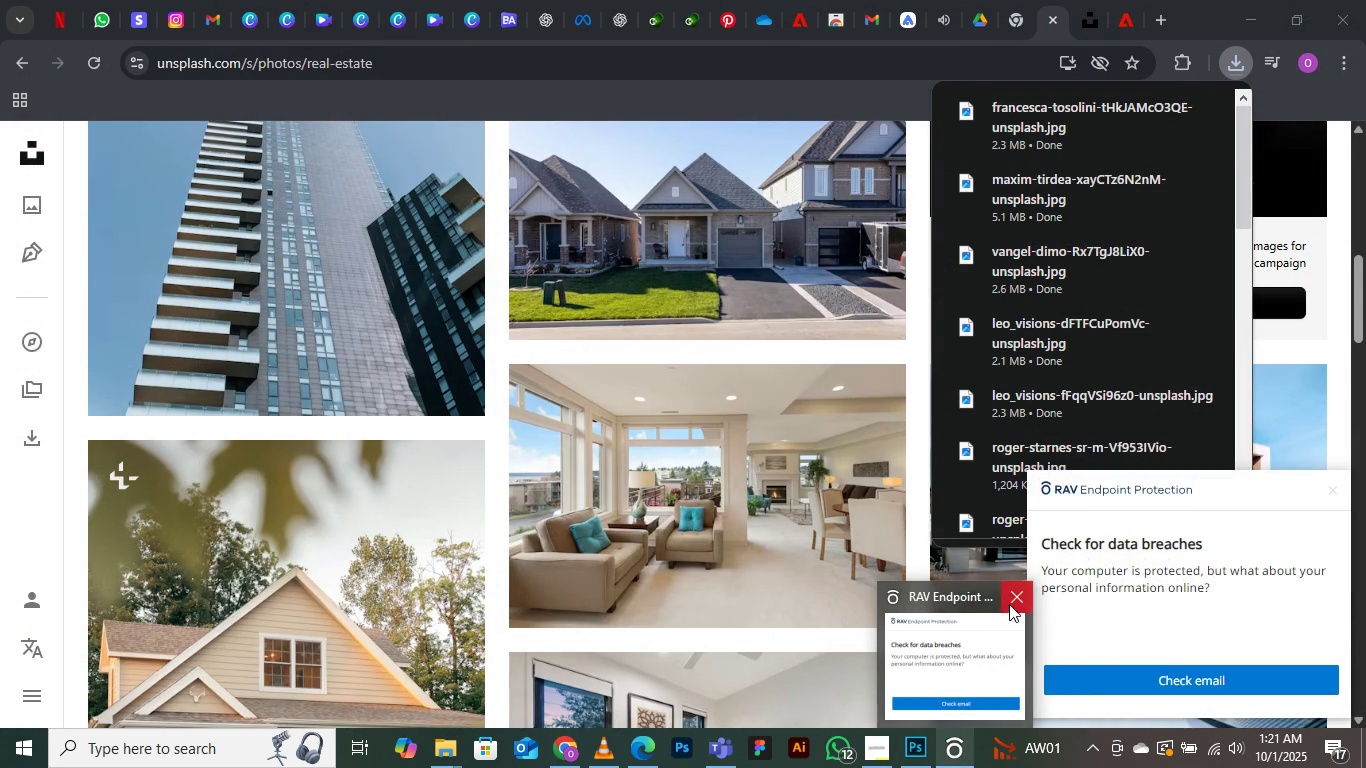 
left_click([1009, 604])
 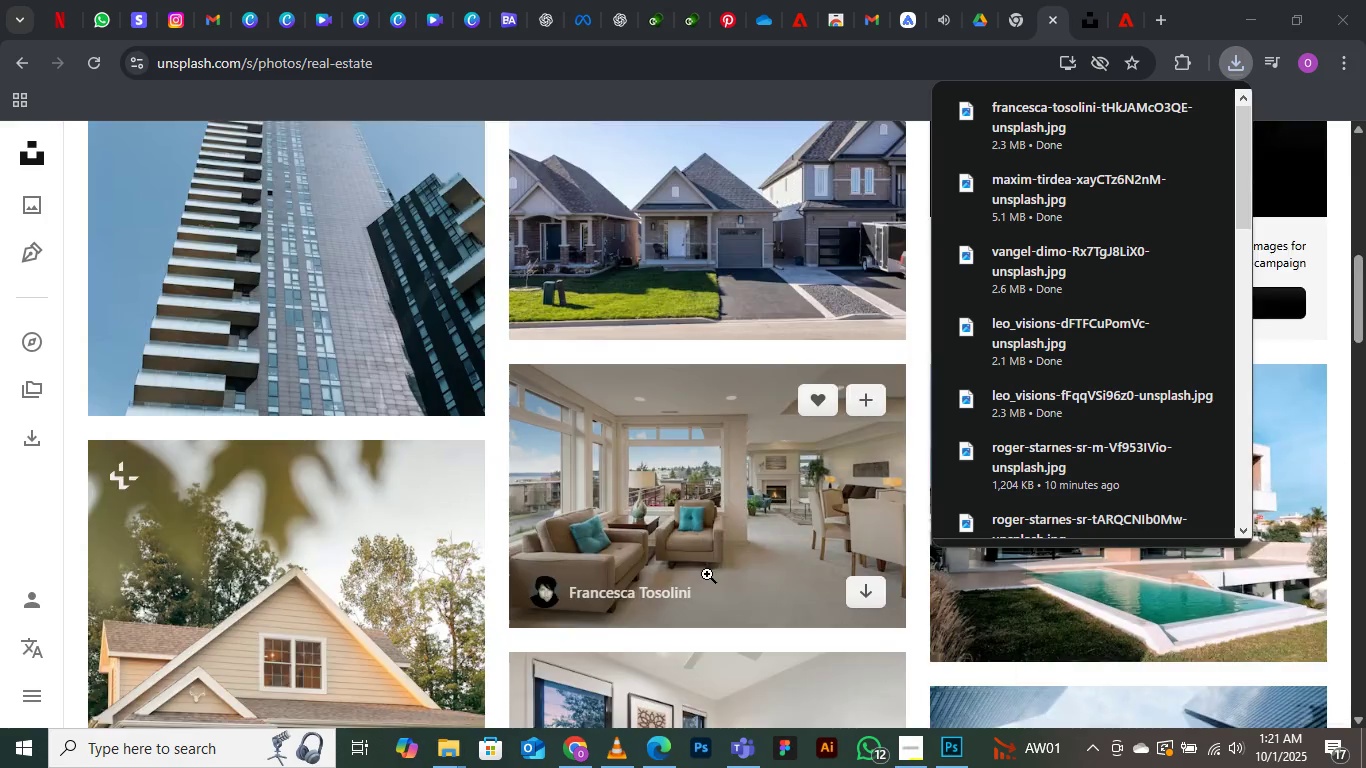 
scroll: coordinate [701, 589], scroll_direction: down, amount: 14.0
 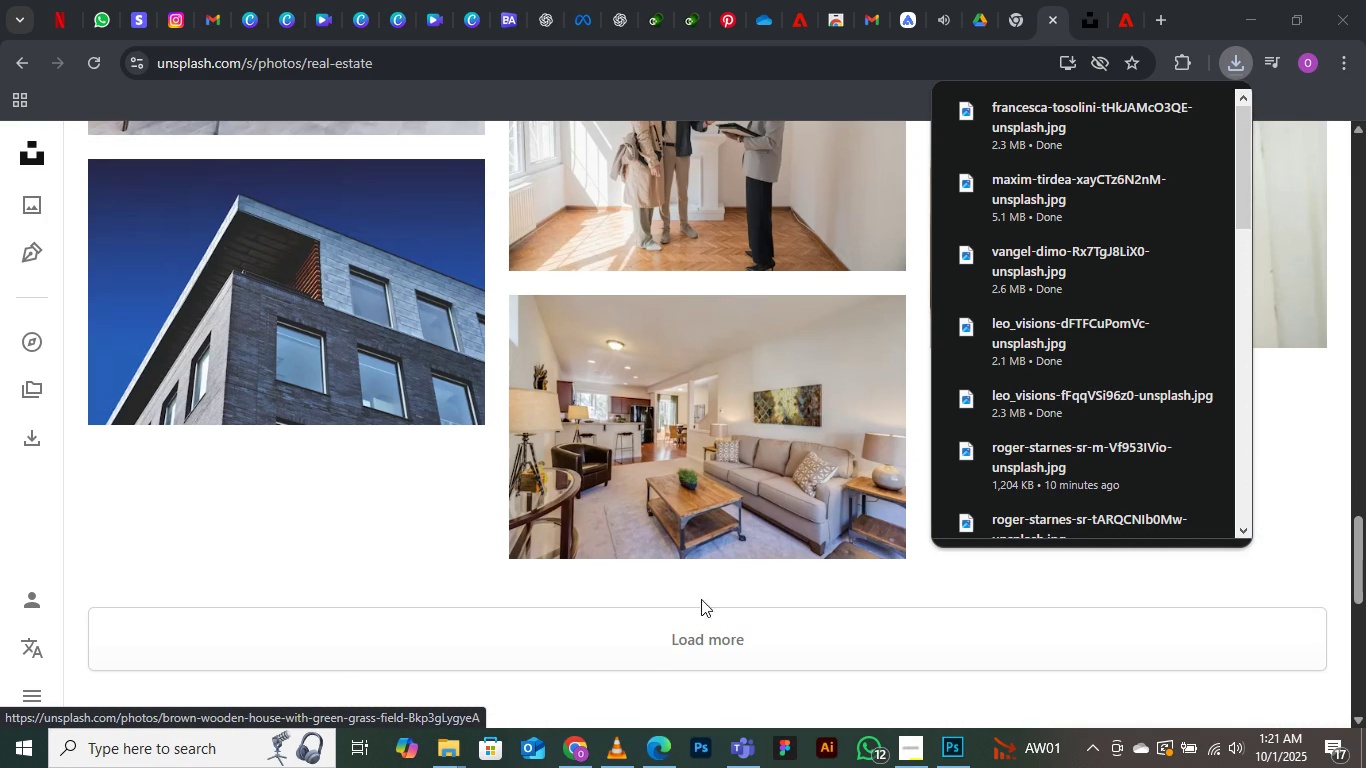 
left_click([714, 647])
 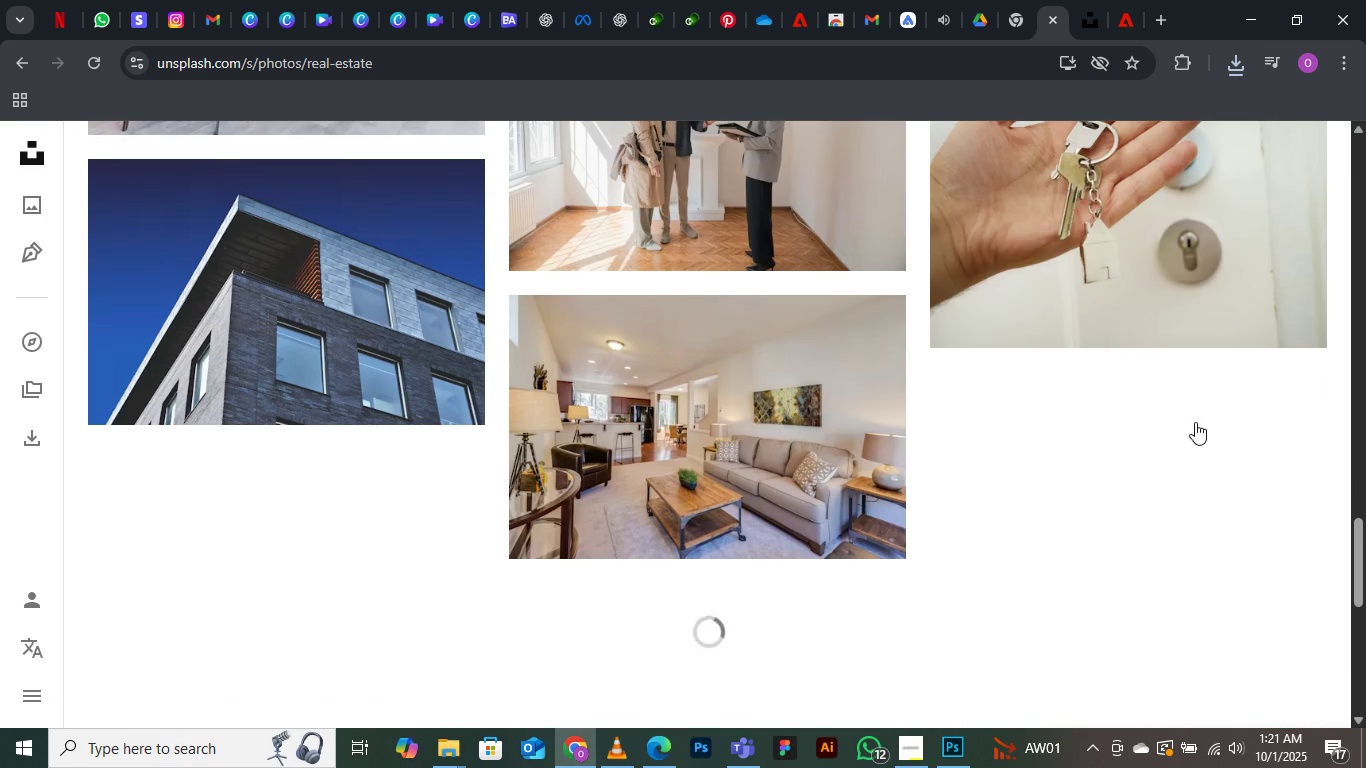 
scroll: coordinate [1195, 422], scroll_direction: up, amount: 3.0
 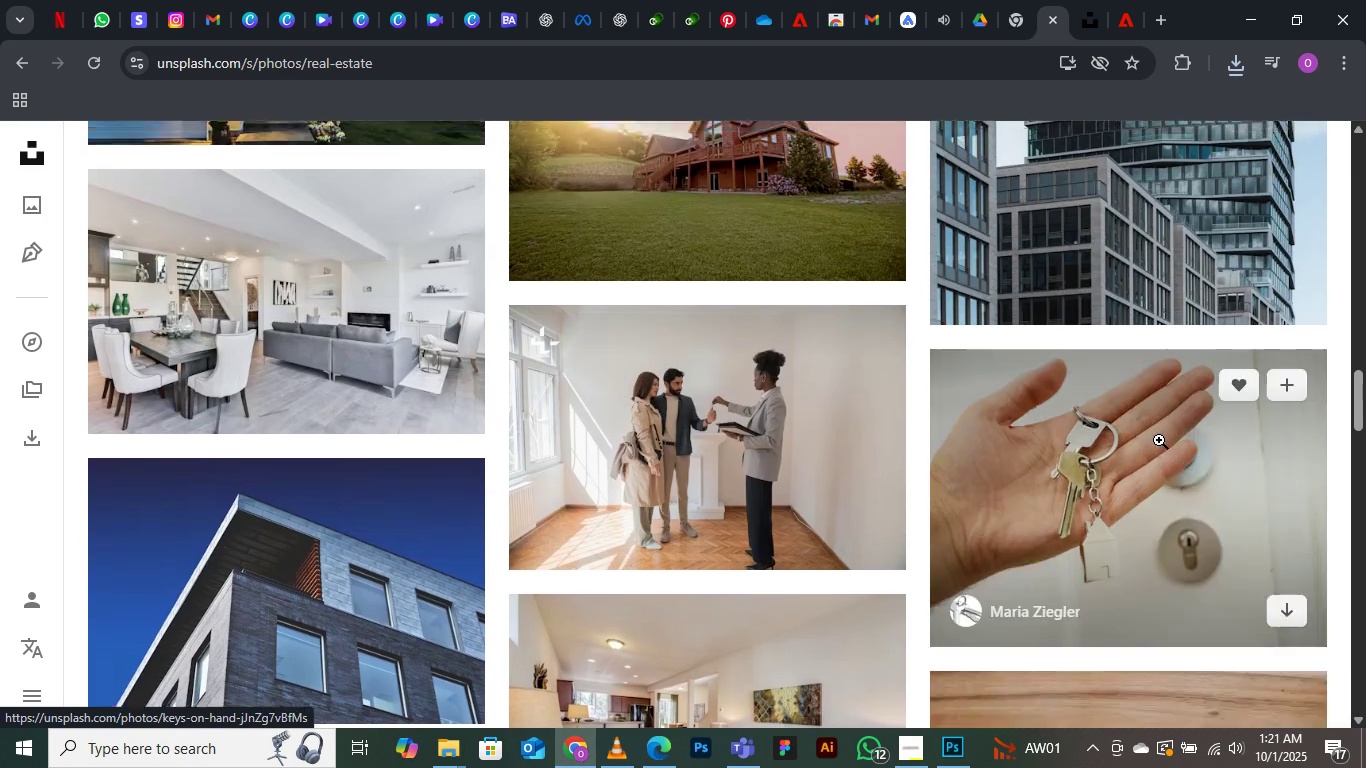 
scroll: coordinate [1063, 528], scroll_direction: down, amount: 20.0
 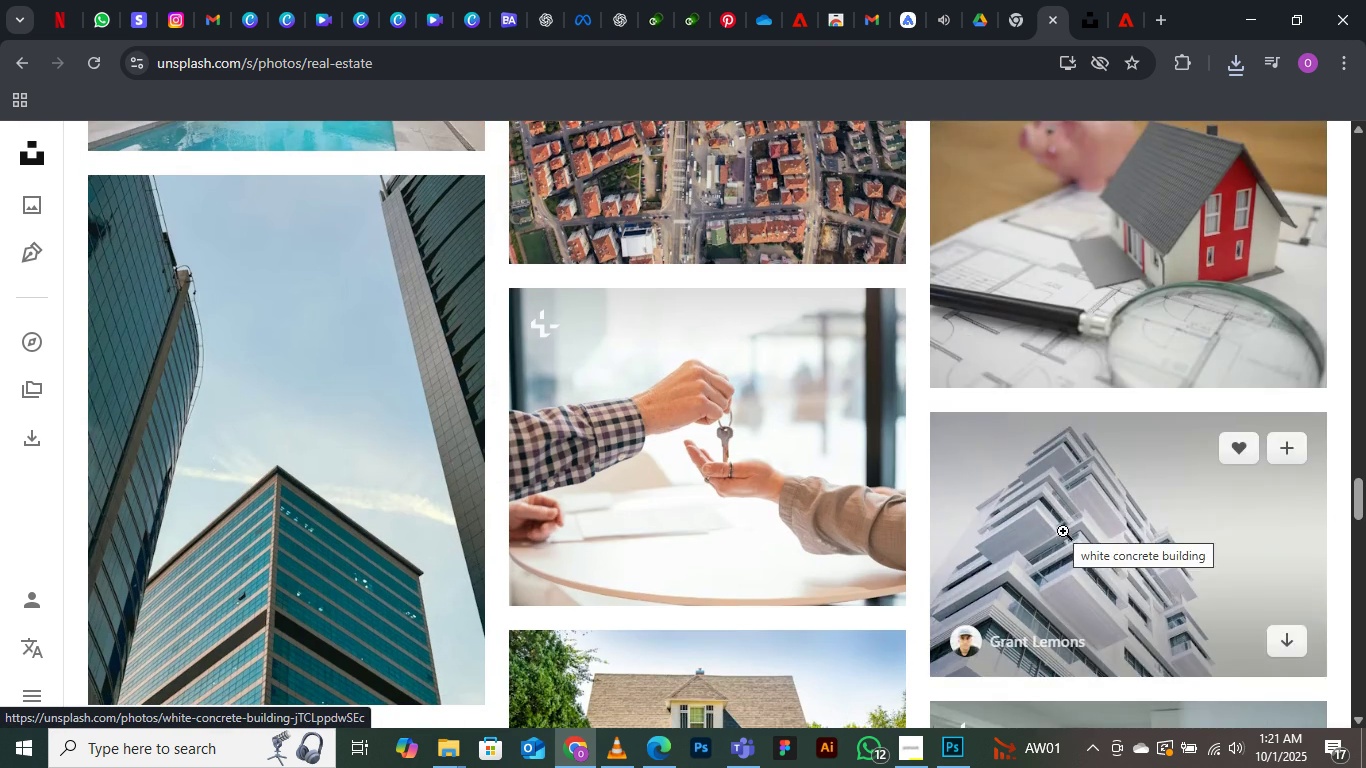 
scroll: coordinate [806, 531], scroll_direction: down, amount: 20.0
 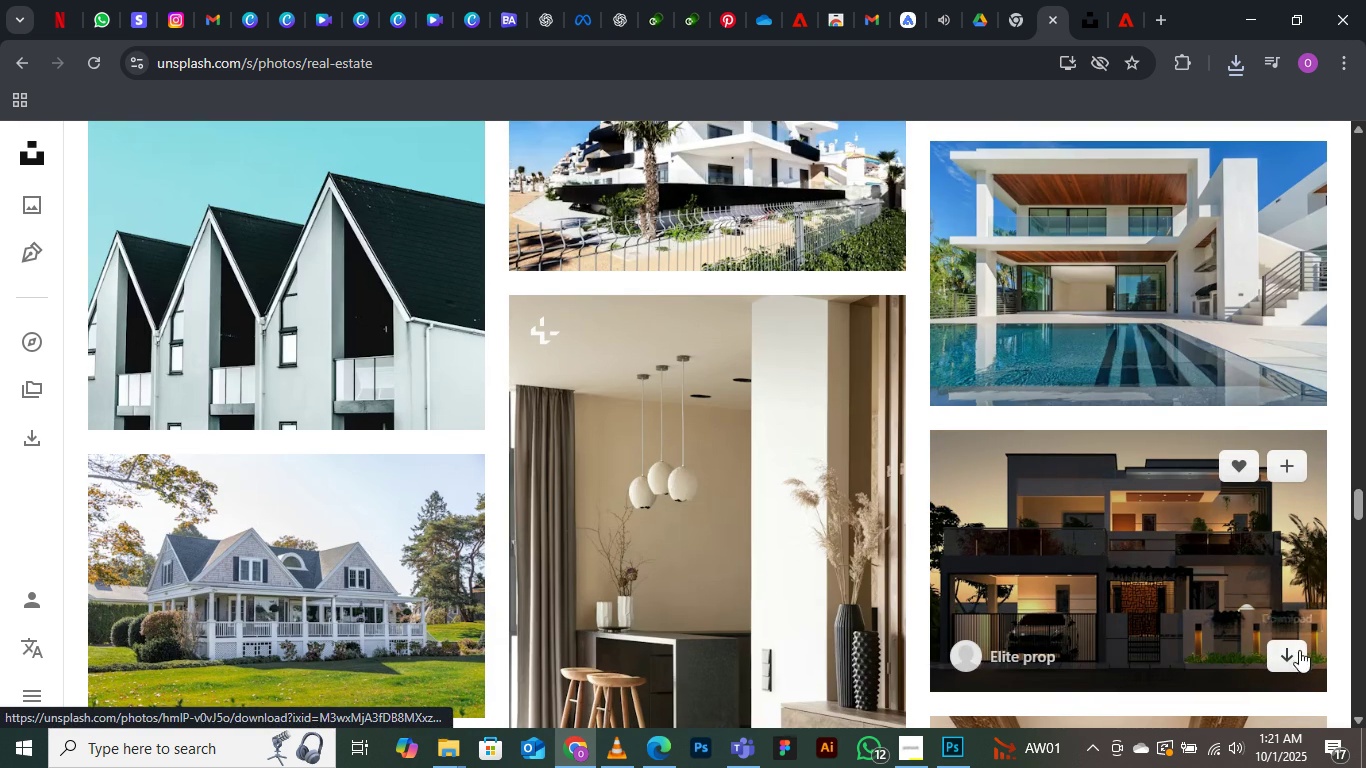 
left_click([1291, 653])
 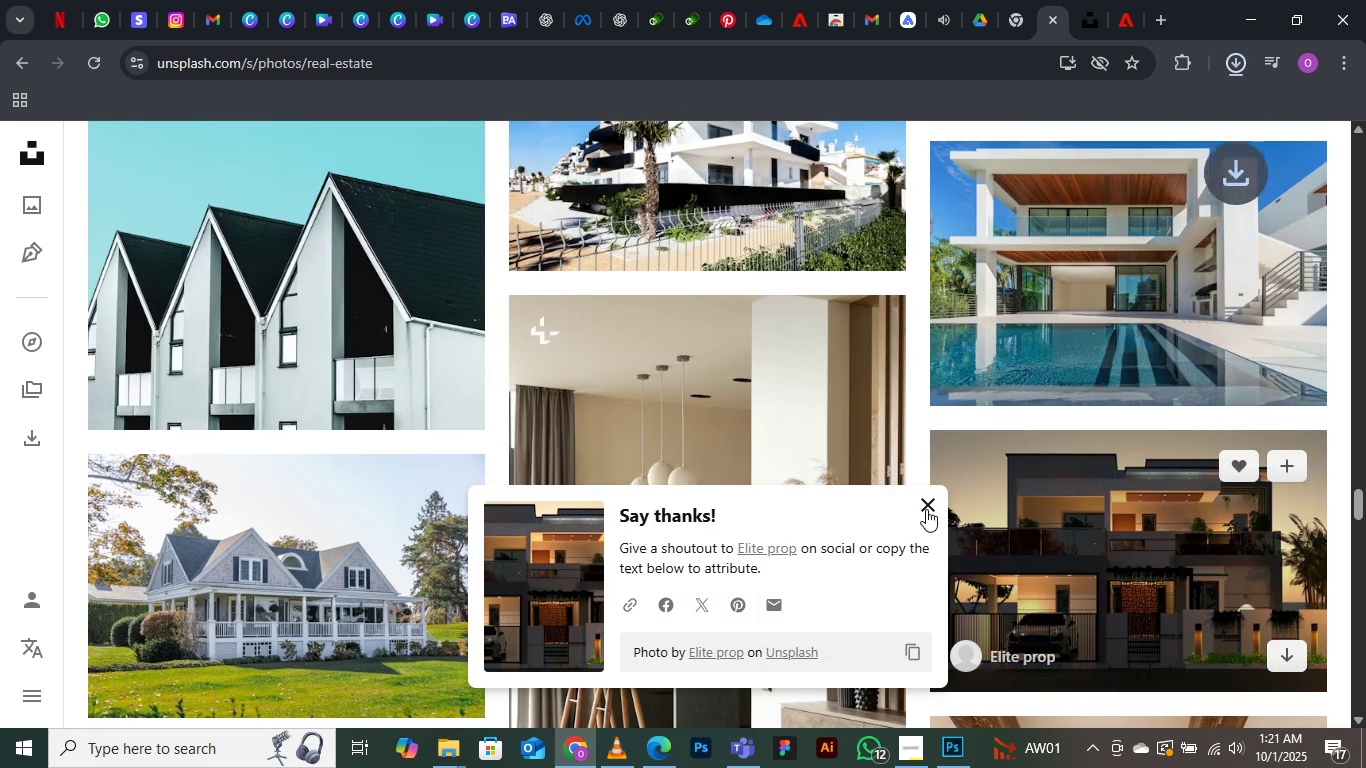 
left_click([926, 509])
 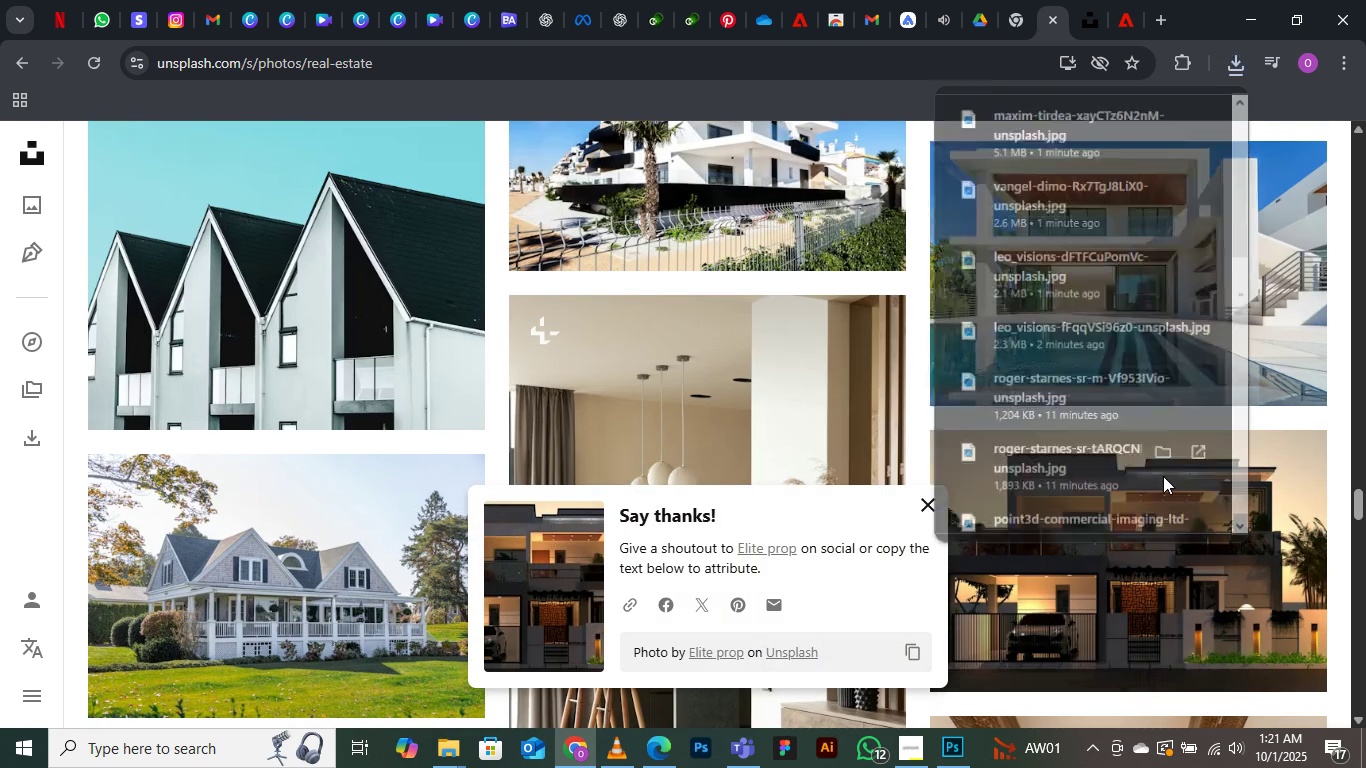 
scroll: coordinate [1163, 476], scroll_direction: down, amount: 4.0
 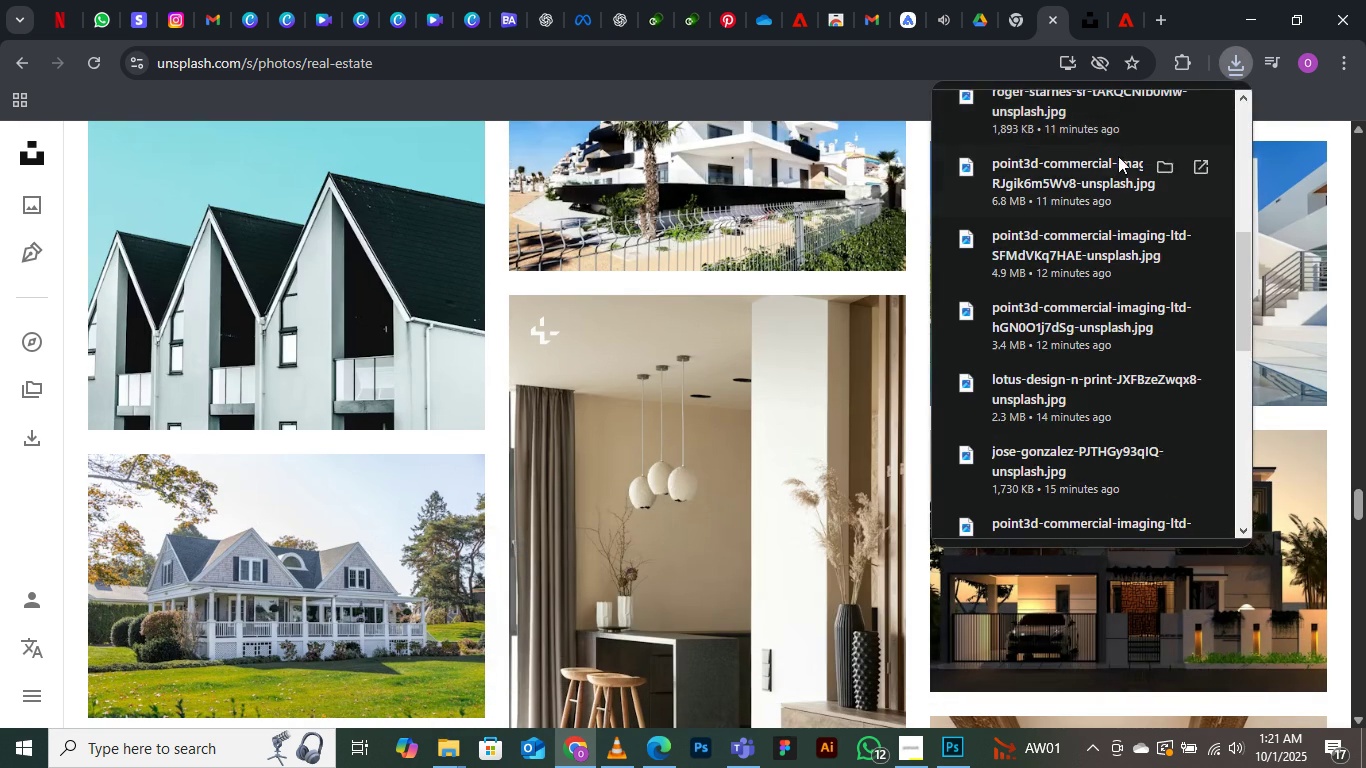 
scroll: coordinate [1118, 156], scroll_direction: up, amount: 6.0
 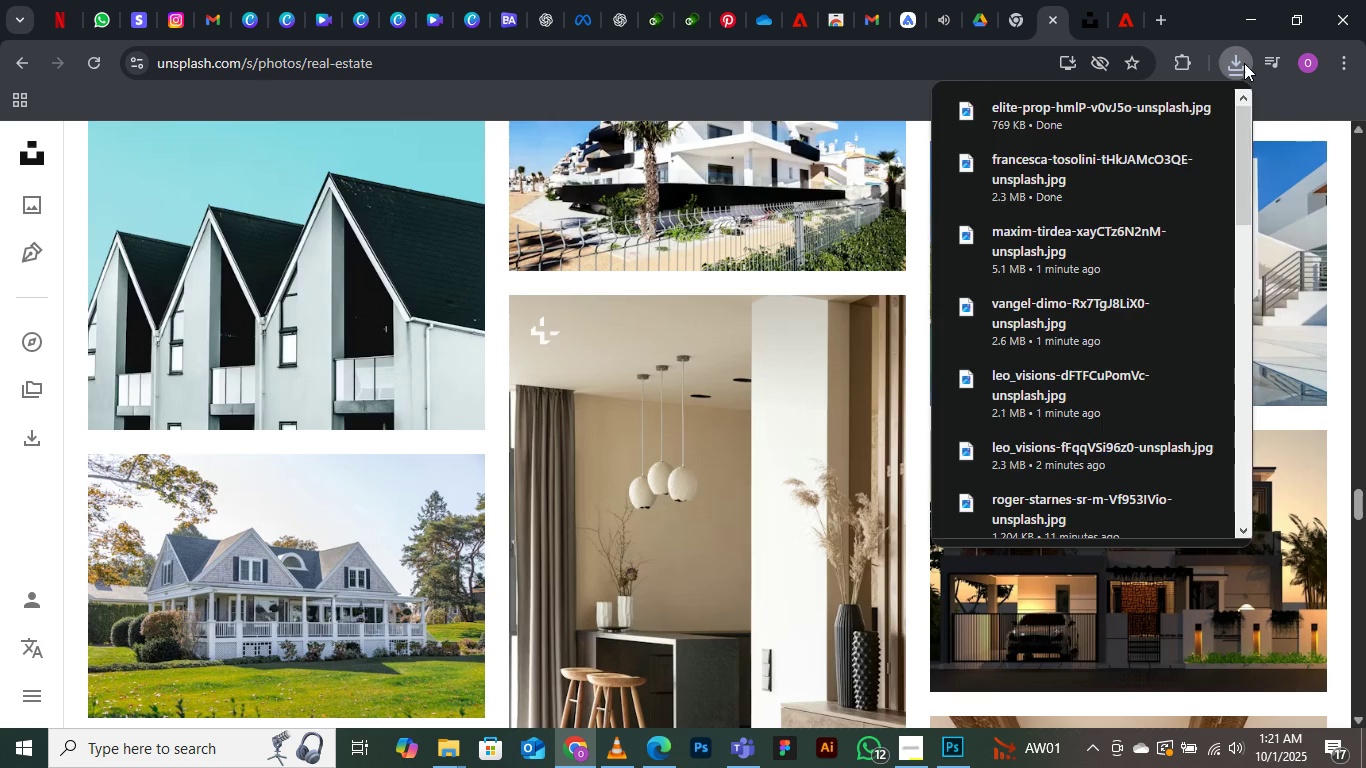 
left_click([1244, 63])
 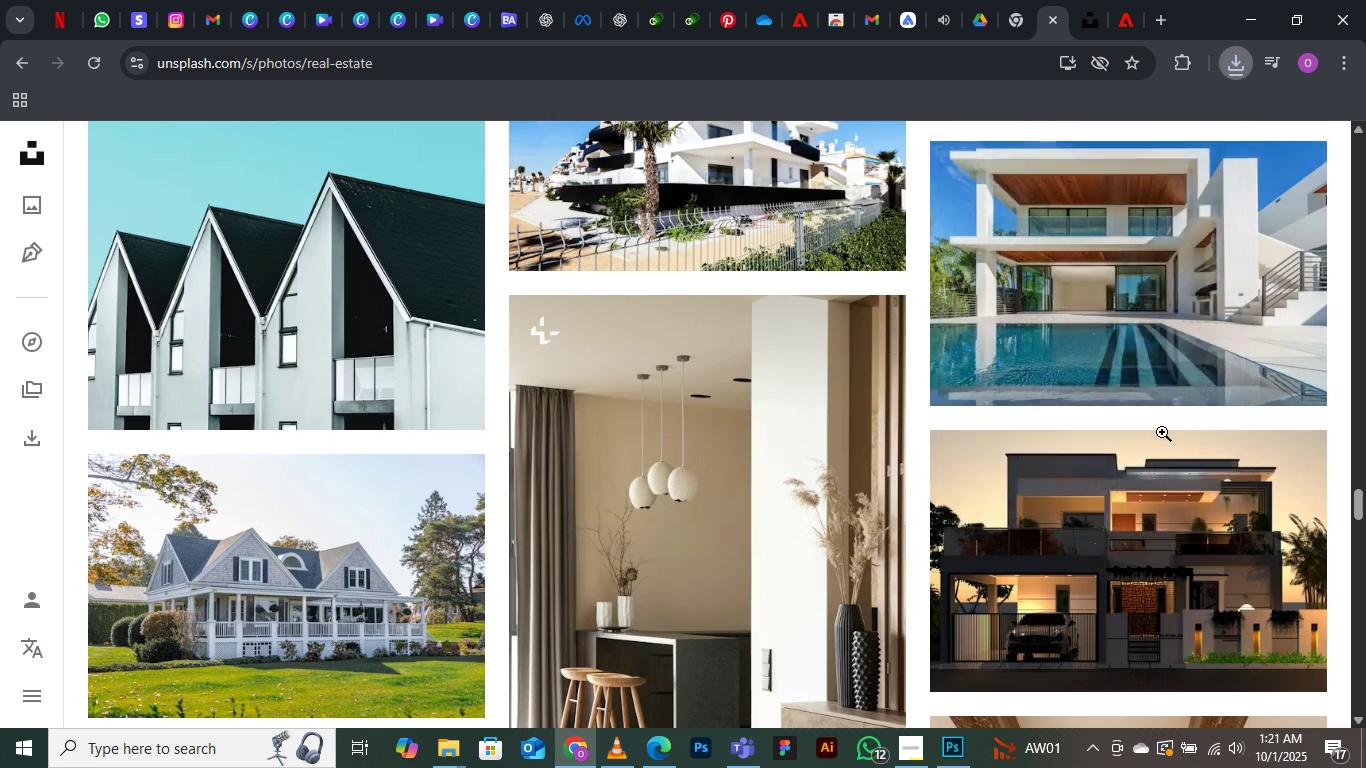 
scroll: coordinate [693, 515], scroll_direction: down, amount: 19.0
 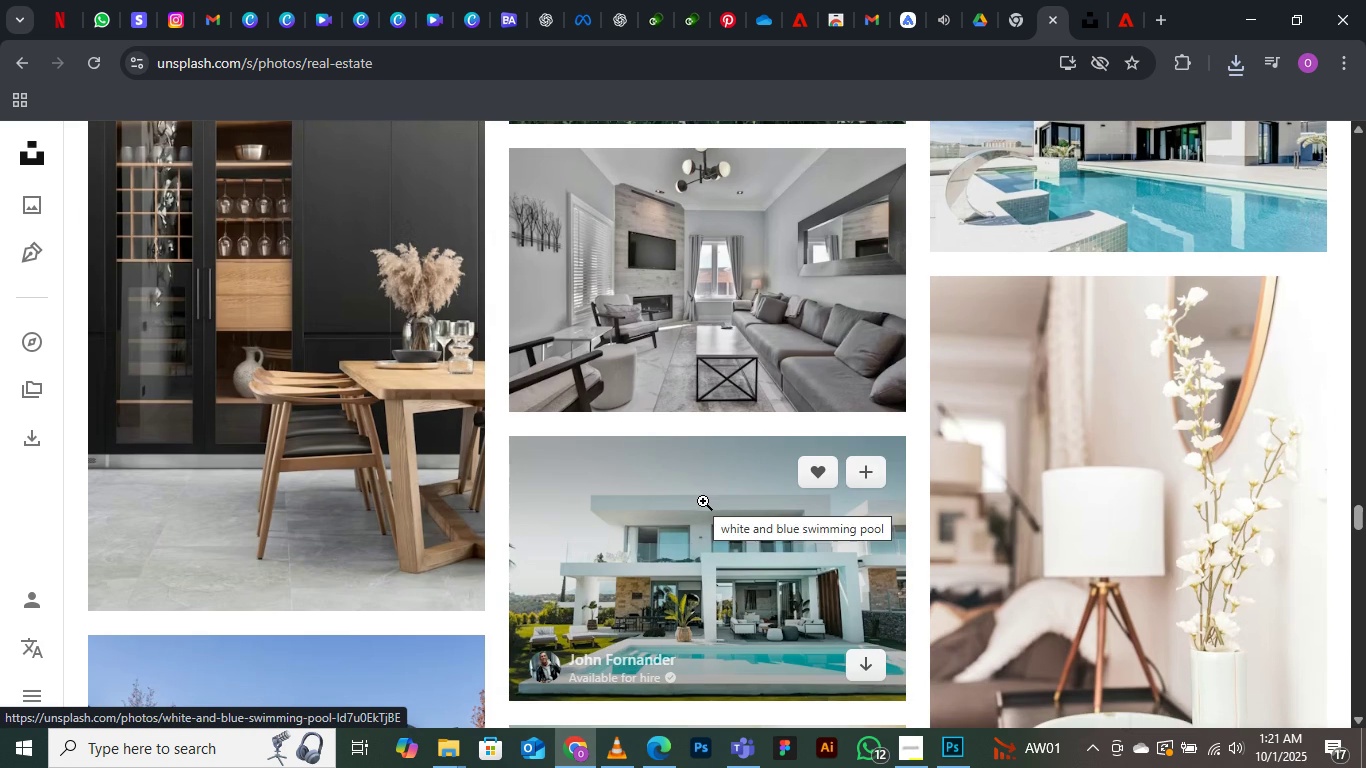 
scroll: coordinate [737, 449], scroll_direction: up, amount: 7.0
 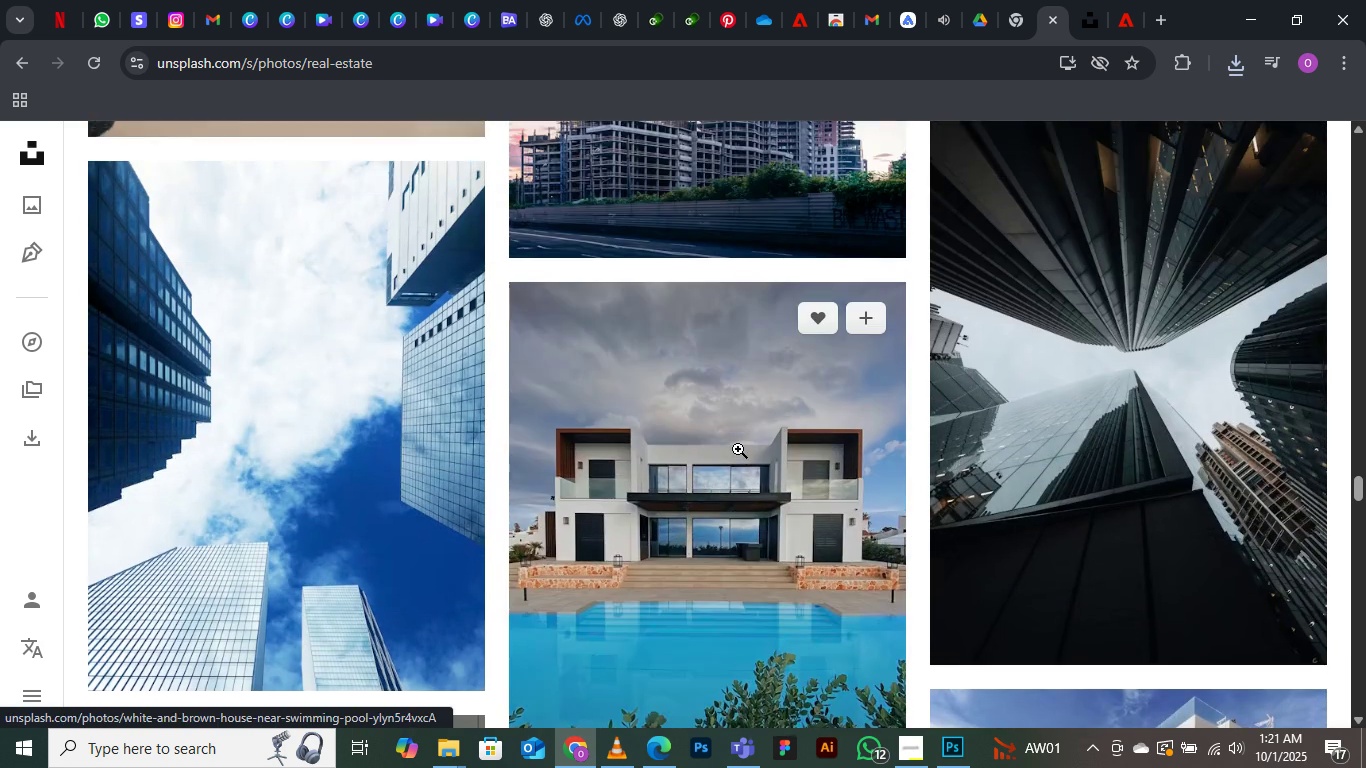 
scroll: coordinate [738, 449], scroll_direction: down, amount: 15.0
 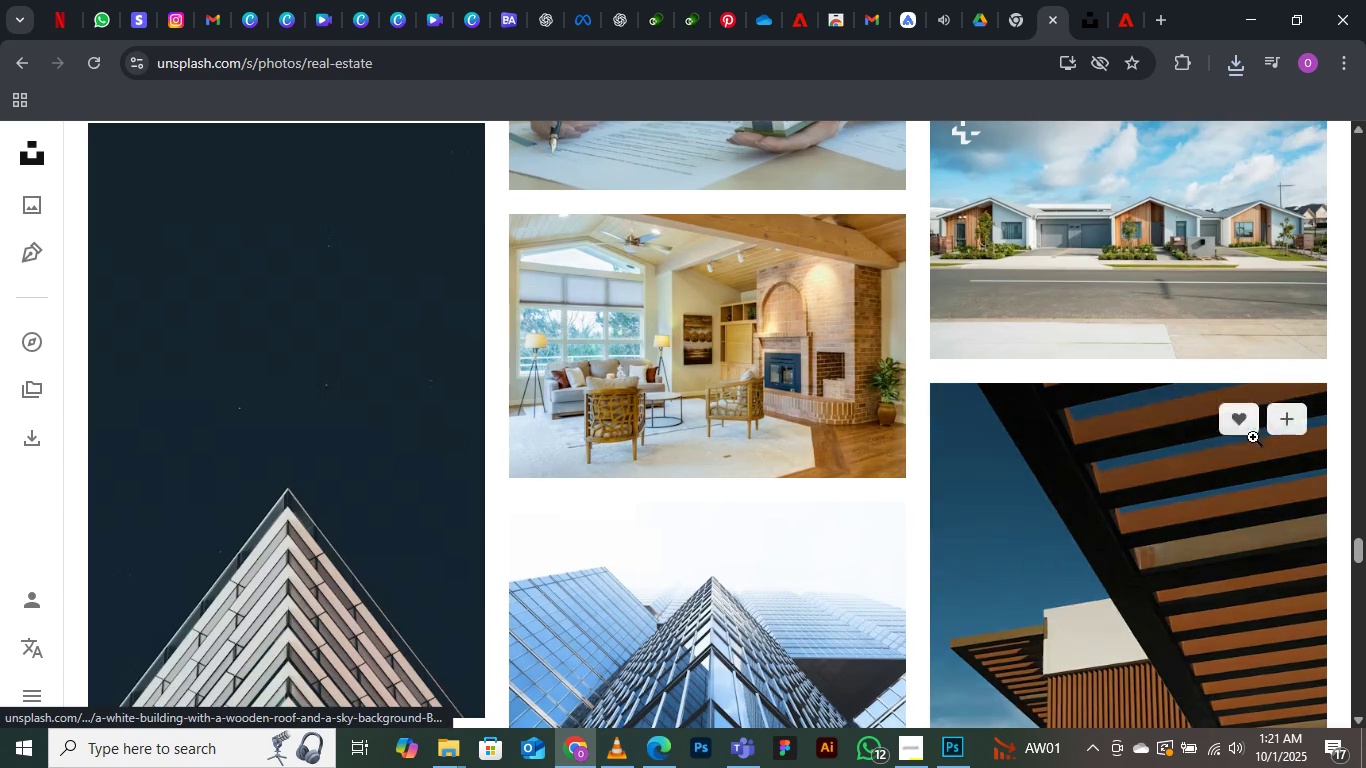 
scroll: coordinate [1098, 280], scroll_direction: up, amount: 1.0
 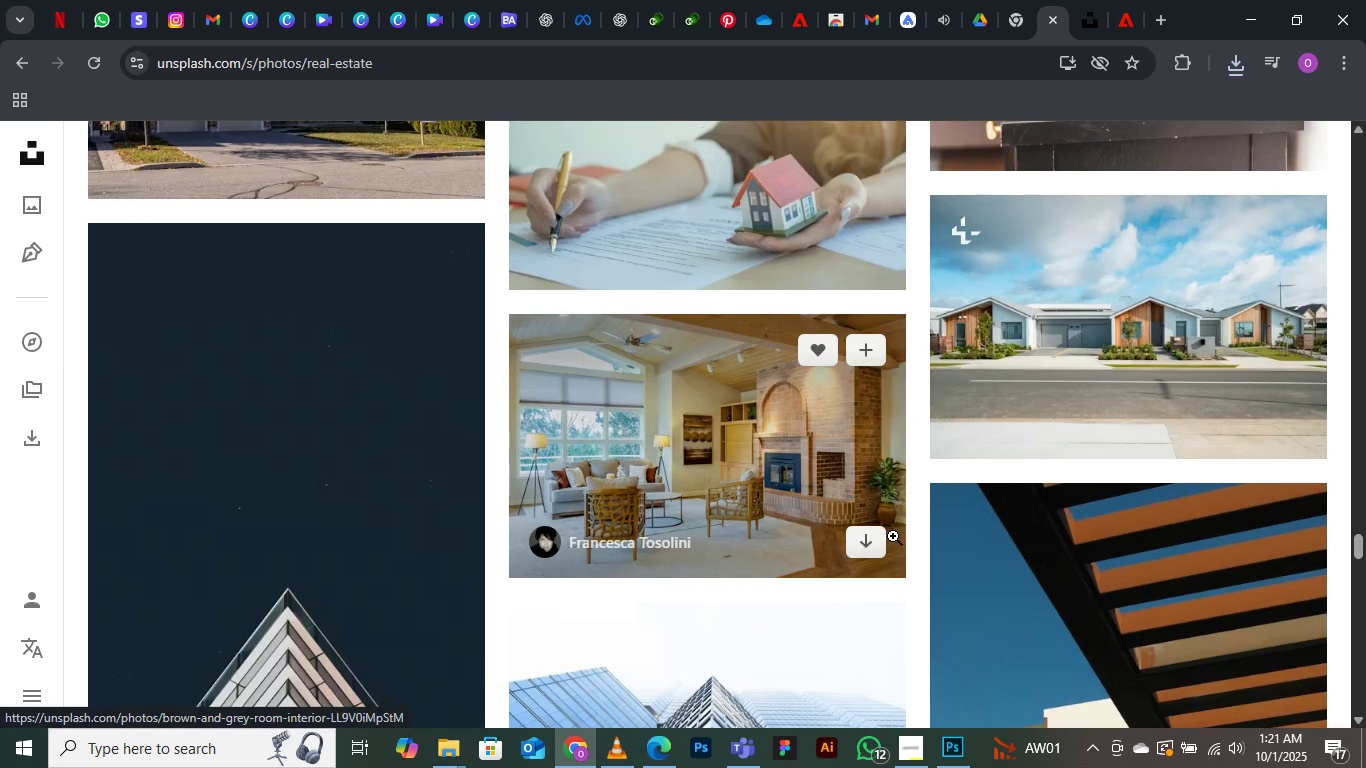 
scroll: coordinate [765, 527], scroll_direction: down, amount: 15.0
 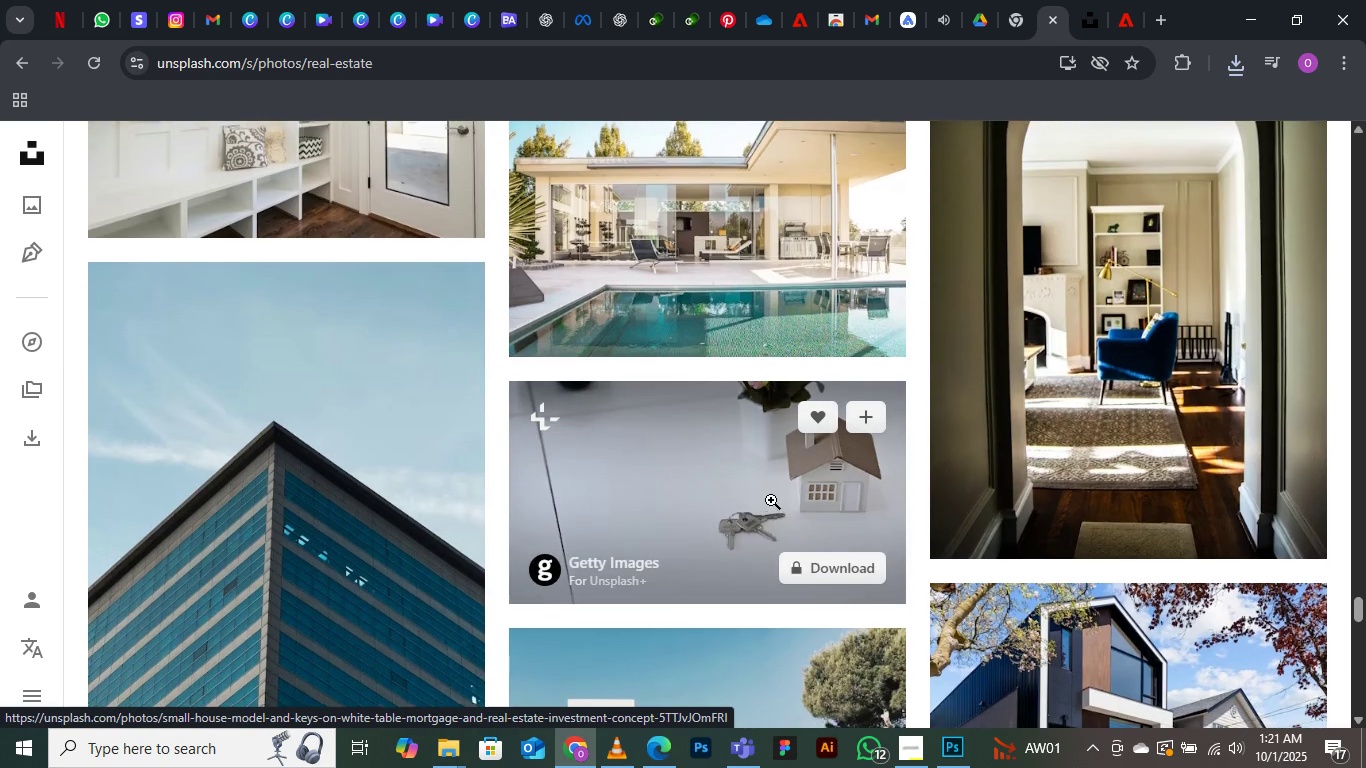 
scroll: coordinate [771, 500], scroll_direction: up, amount: 2.0
 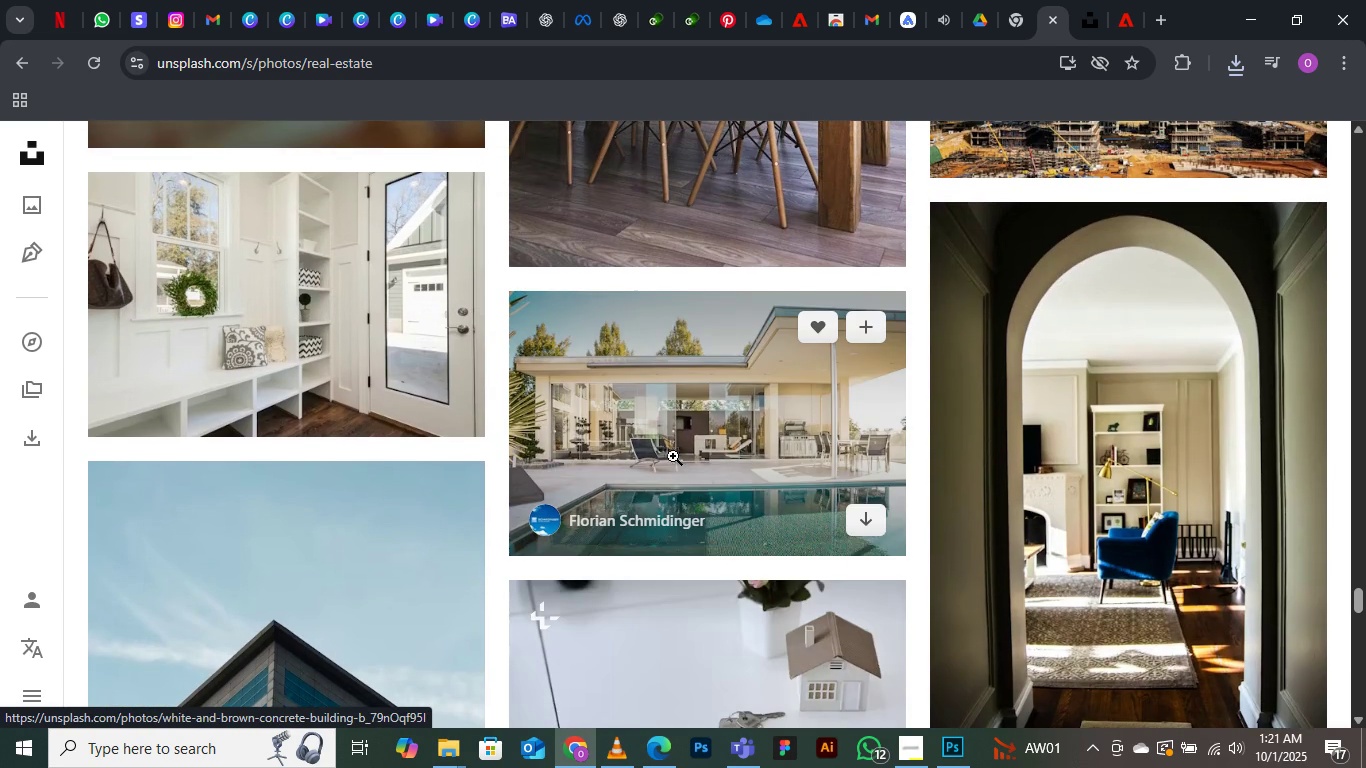 
scroll: coordinate [672, 469], scroll_direction: down, amount: 10.0
 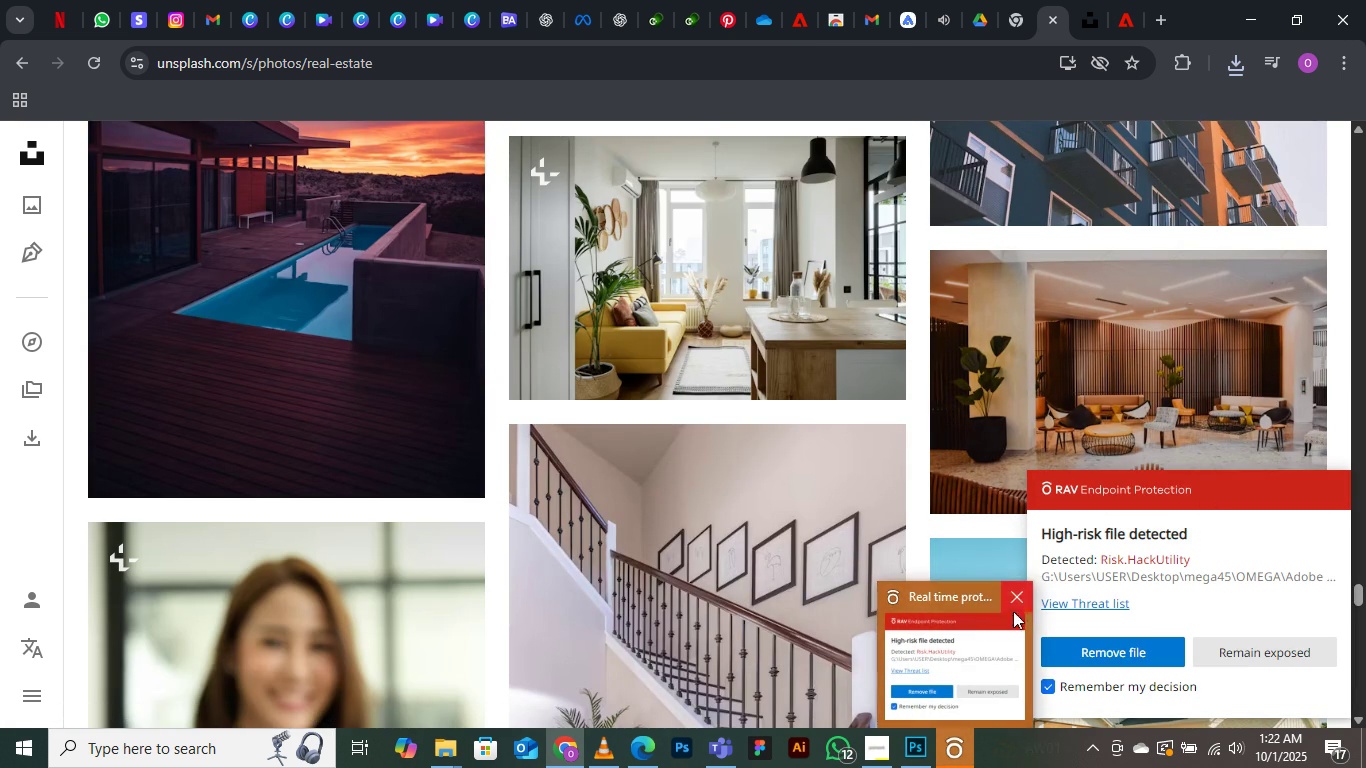 
wait(7.62)
 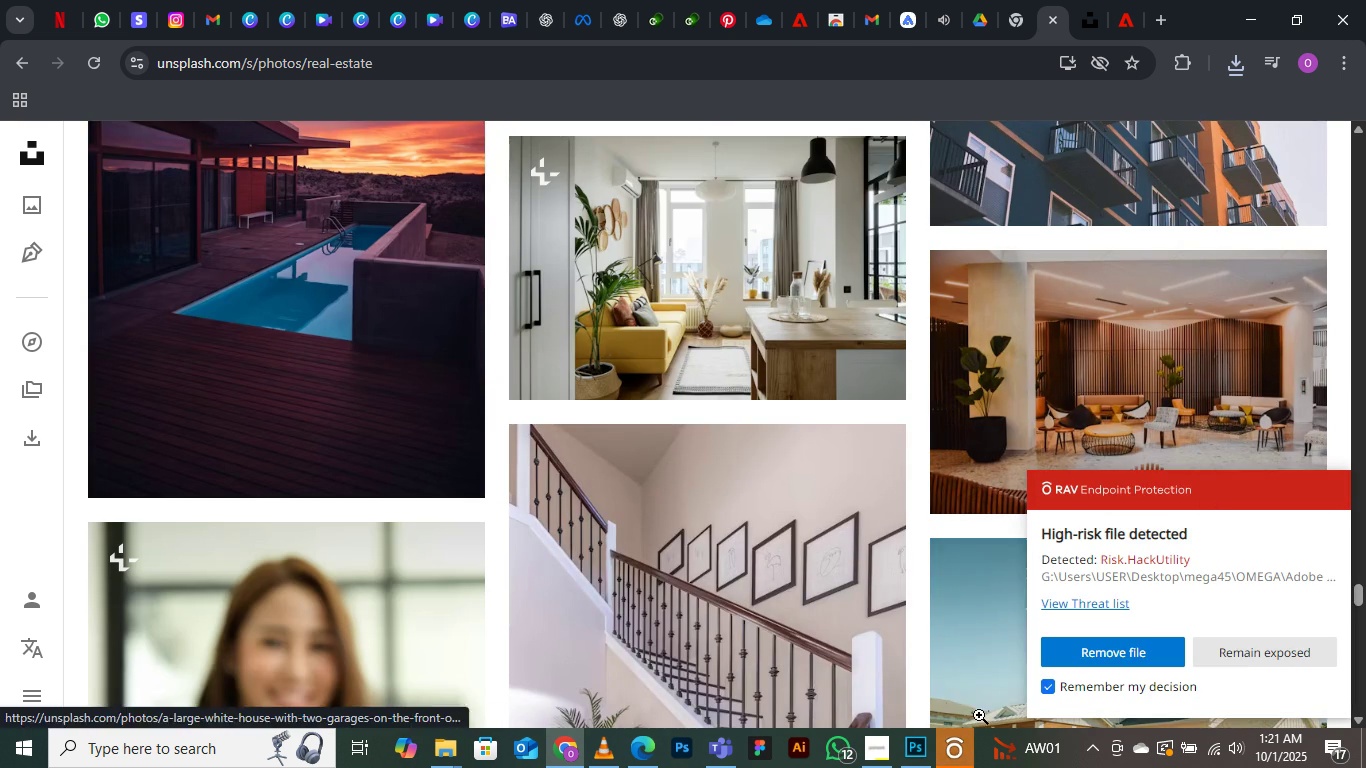 
scroll: coordinate [846, 521], scroll_direction: up, amount: 1.0
 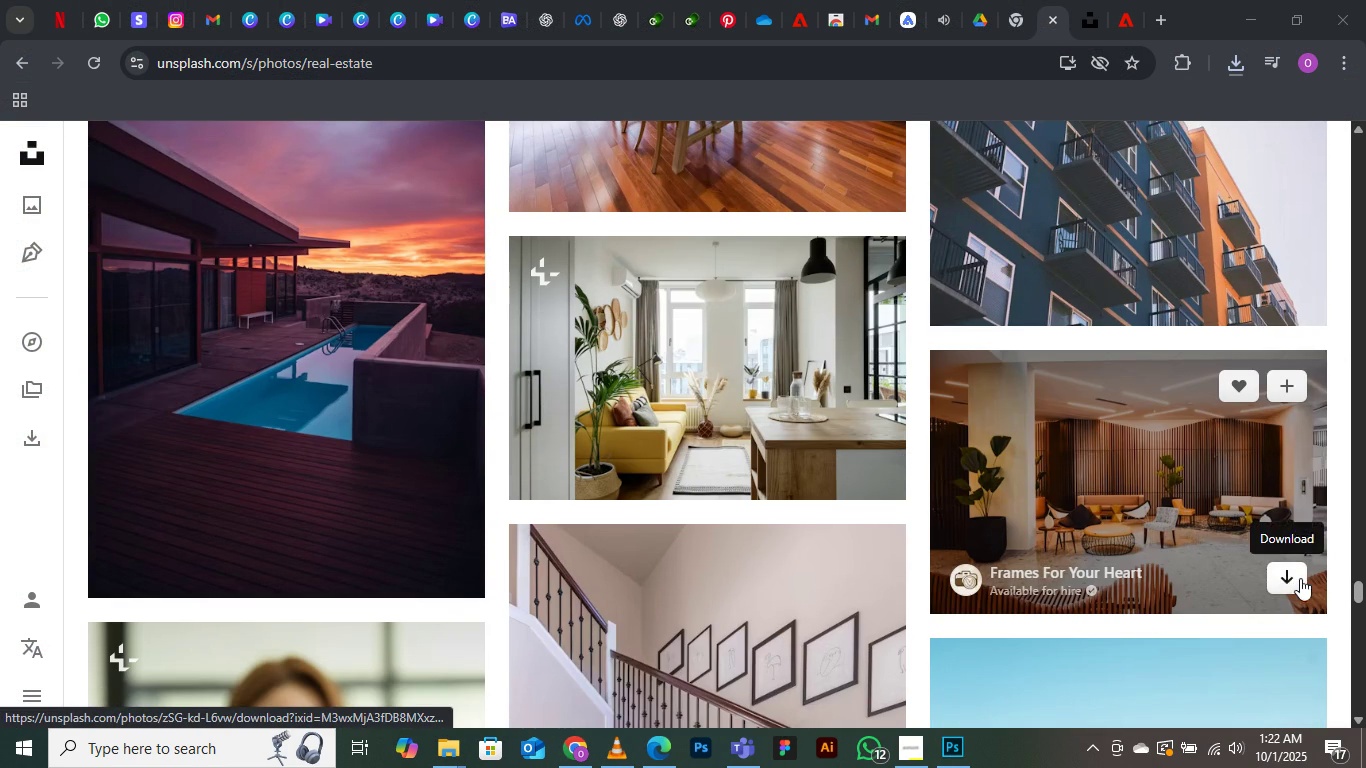 
left_click([1288, 576])
 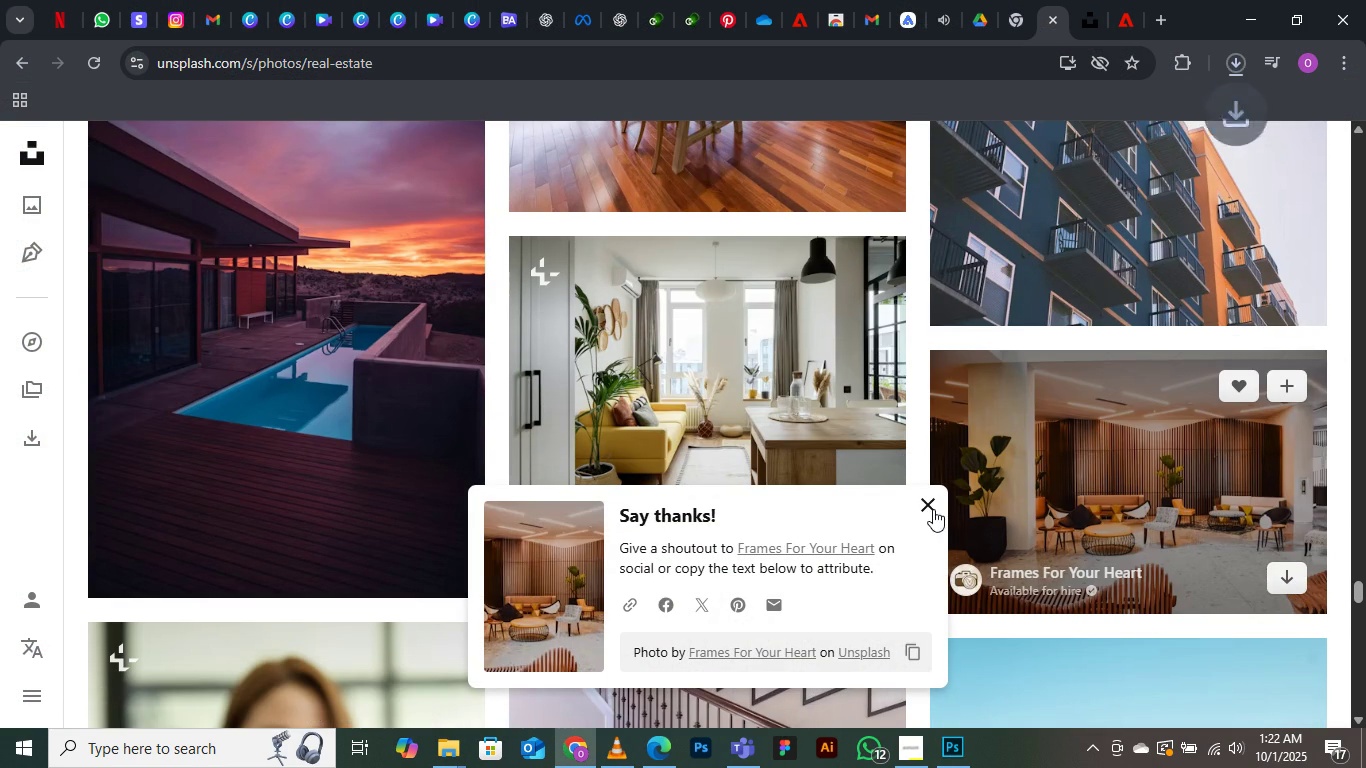 
left_click([934, 507])
 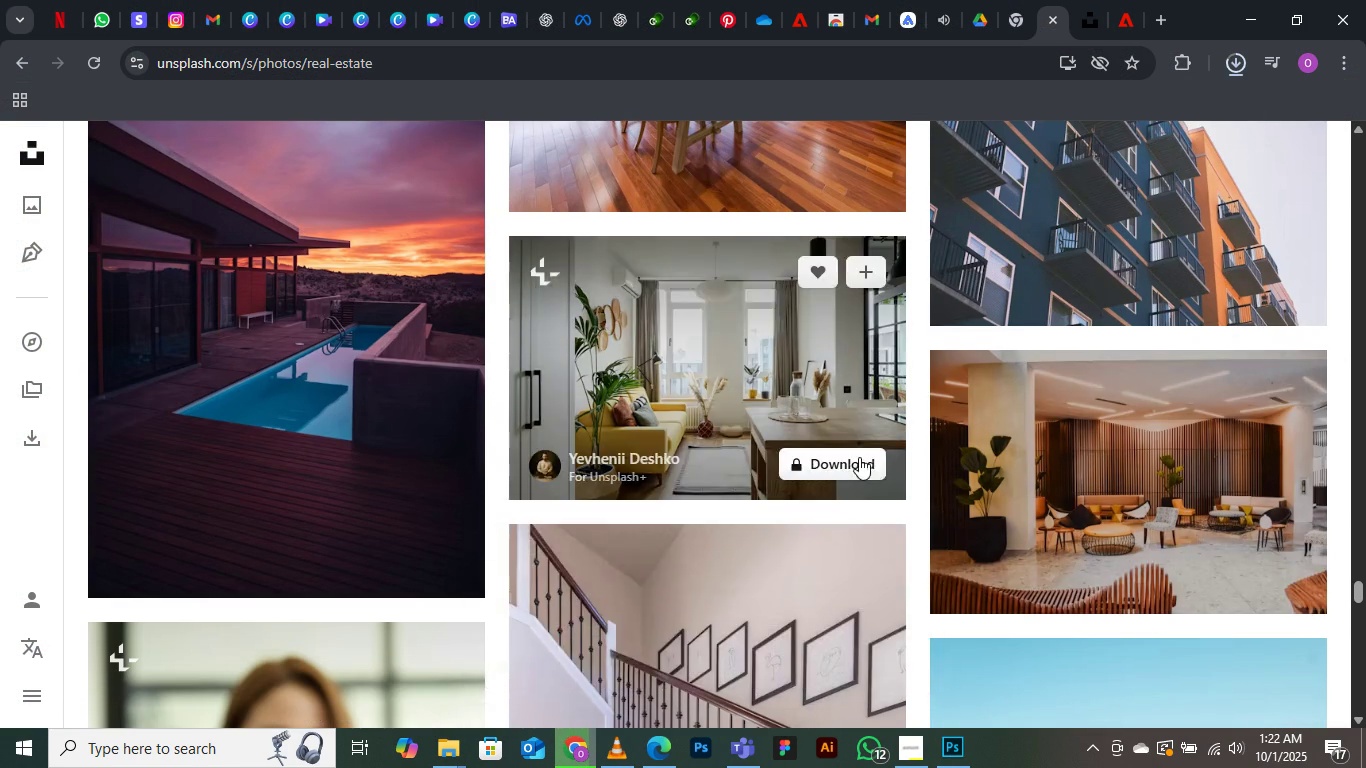 
scroll: coordinate [859, 457], scroll_direction: down, amount: 4.0
 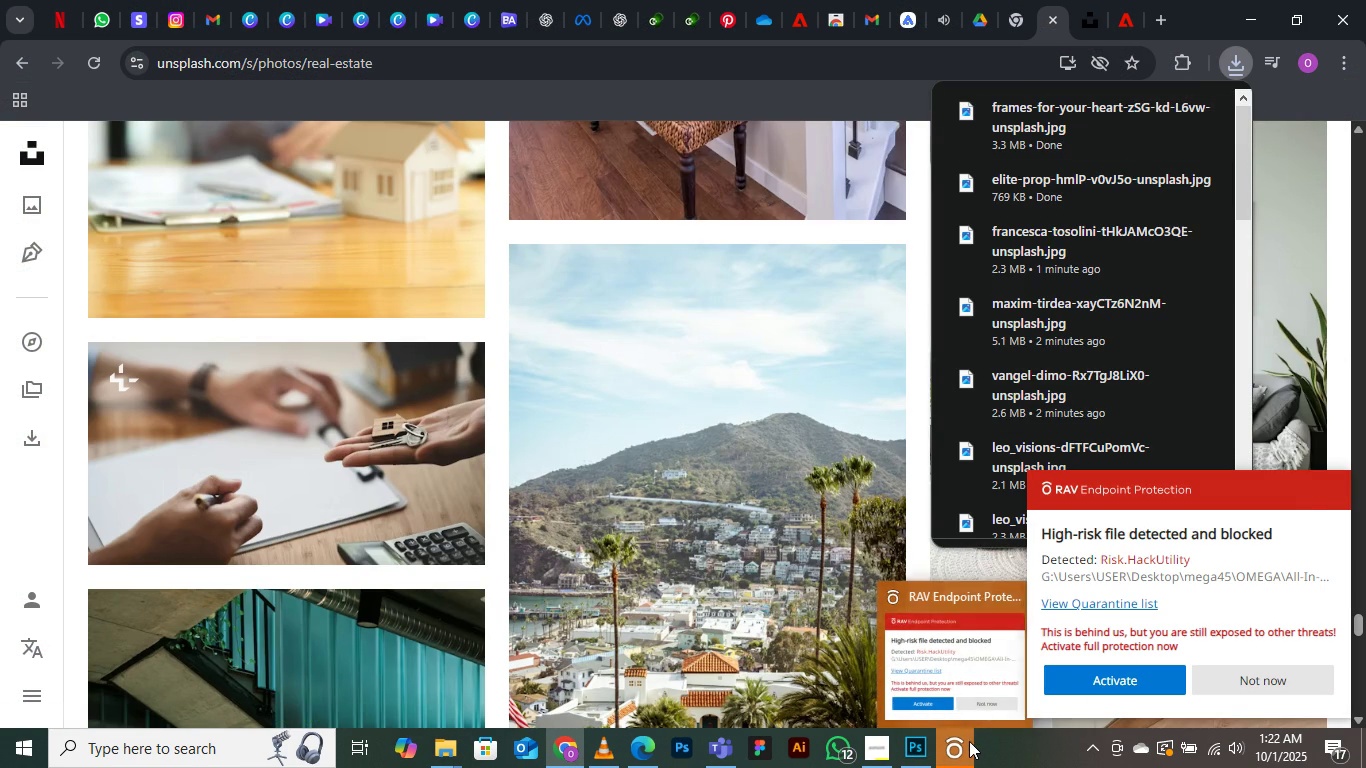 
left_click([1014, 597])
 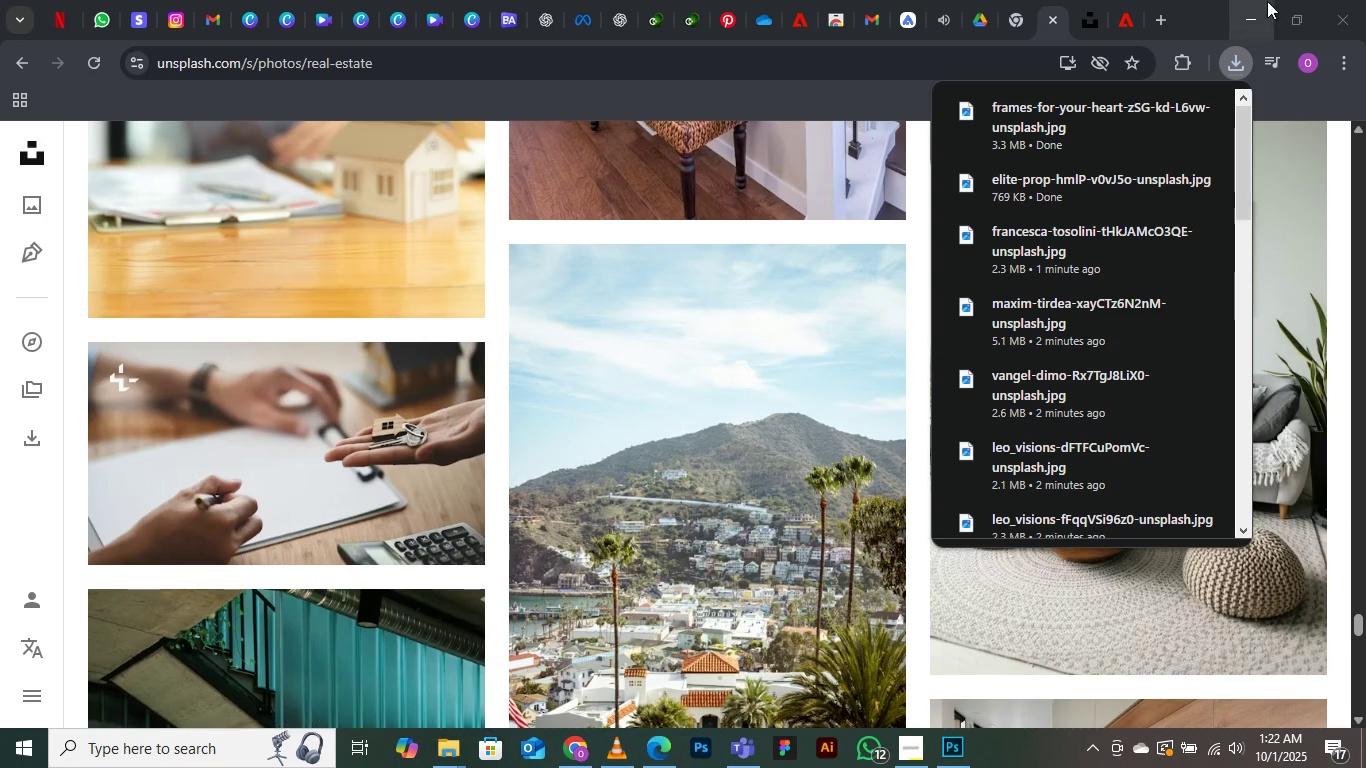 
left_click([1261, 1])
 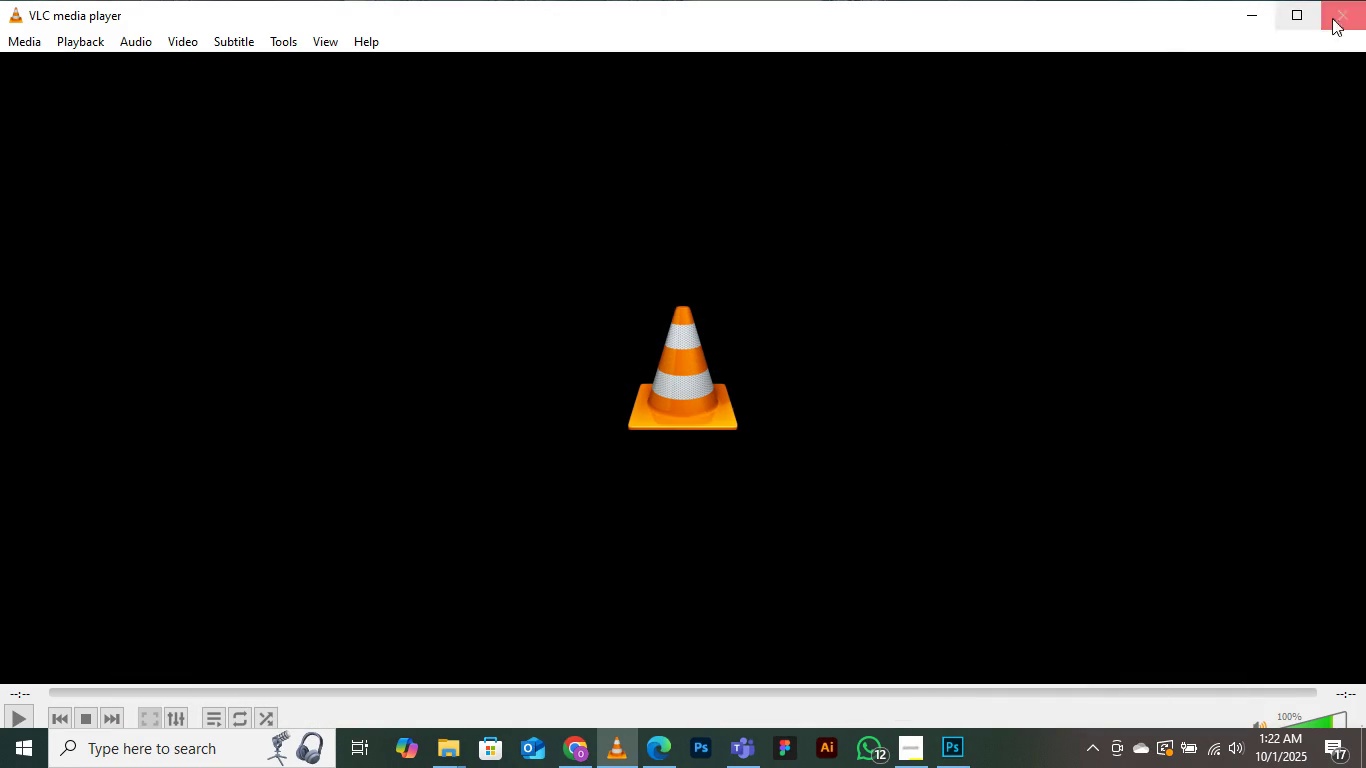 
left_click([1338, 11])
 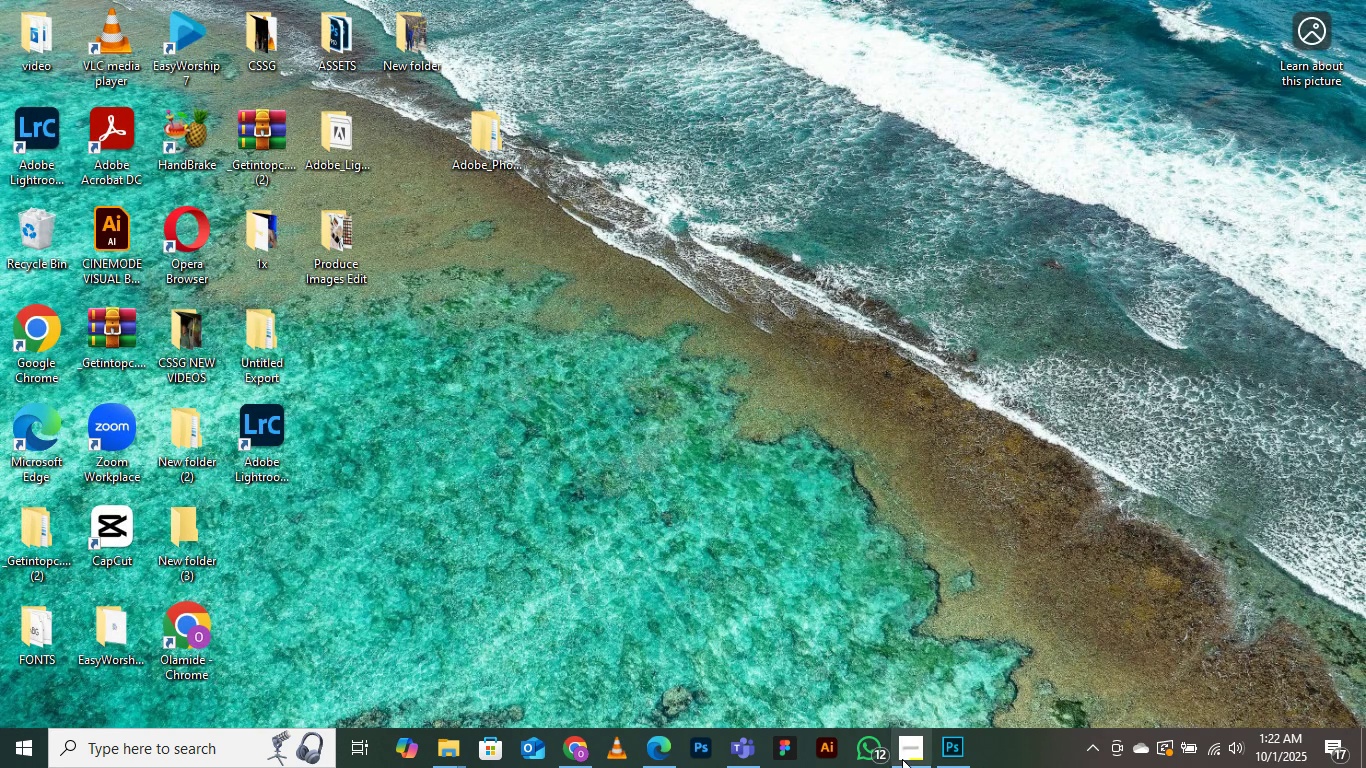 
left_click([902, 759])
 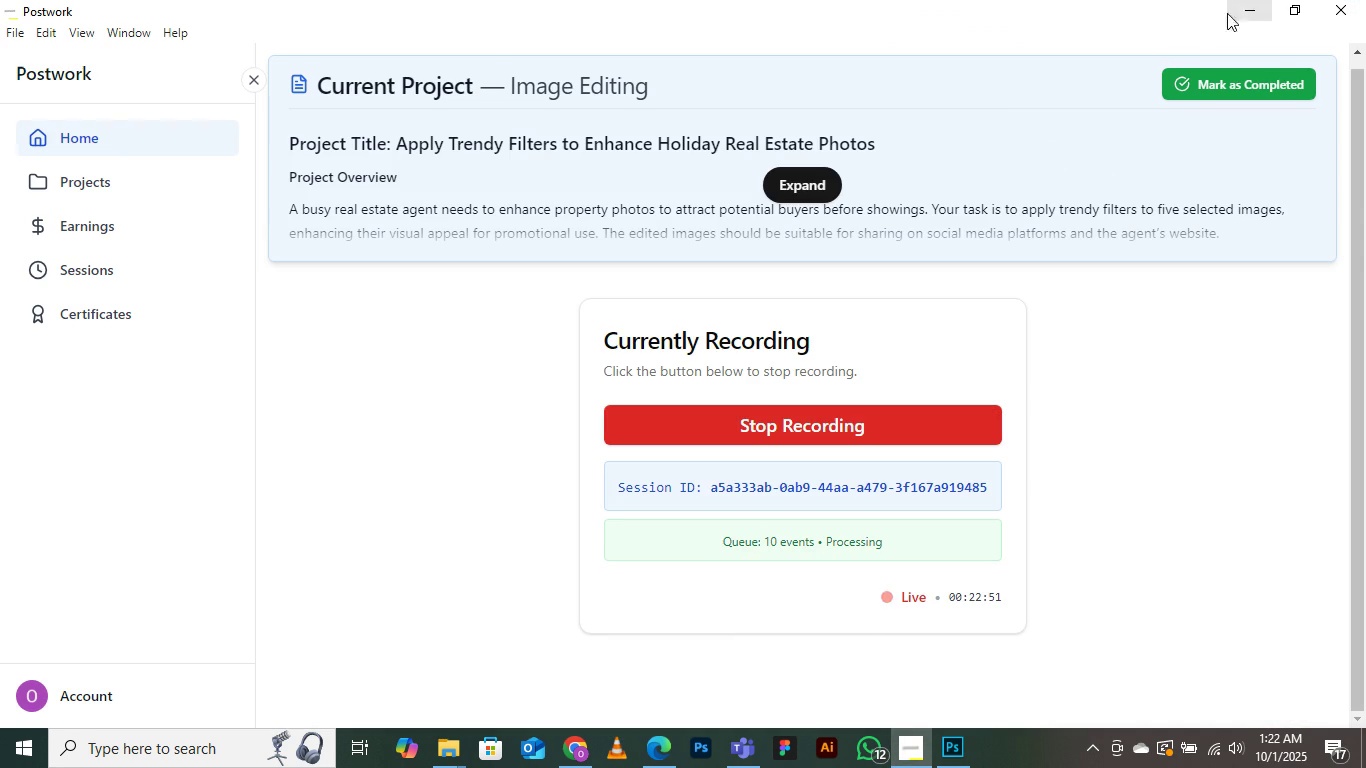 
left_click([1236, 0])
 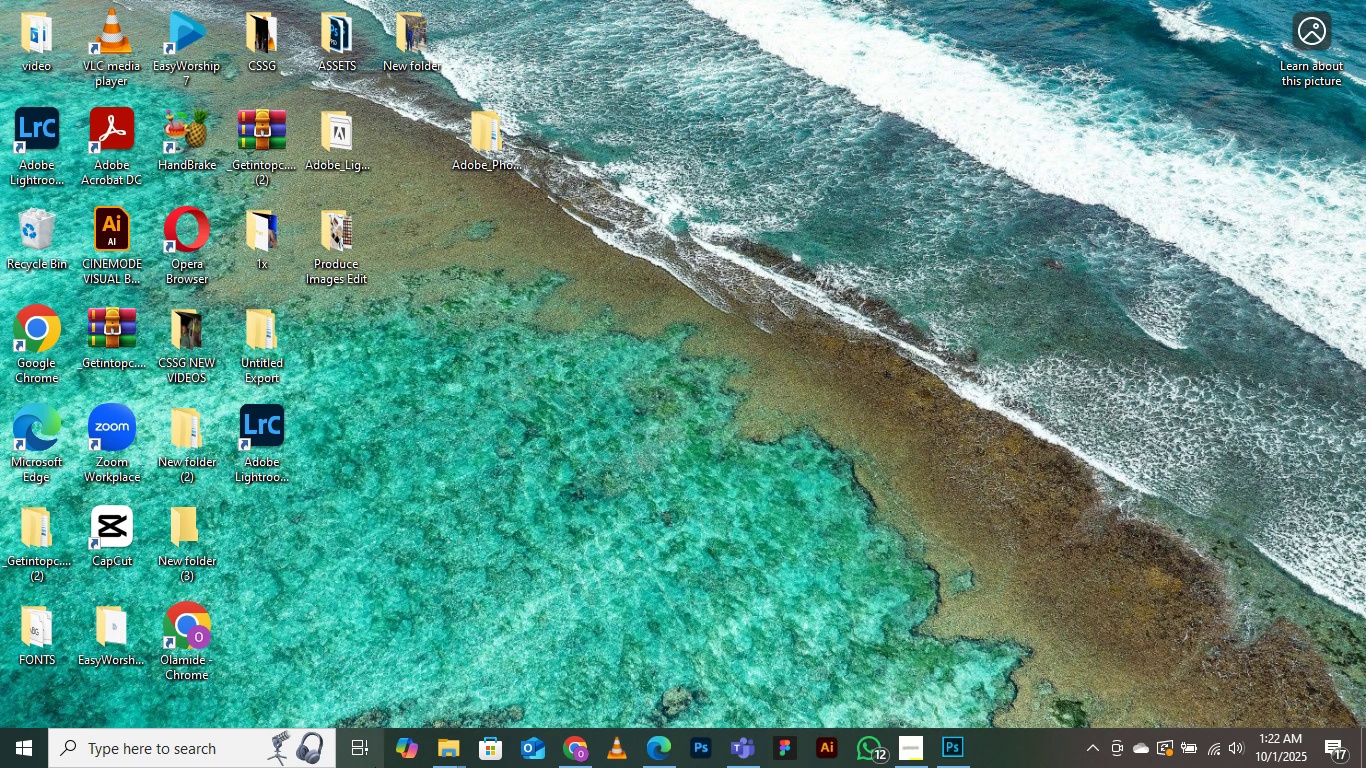 
left_click([440, 762])
 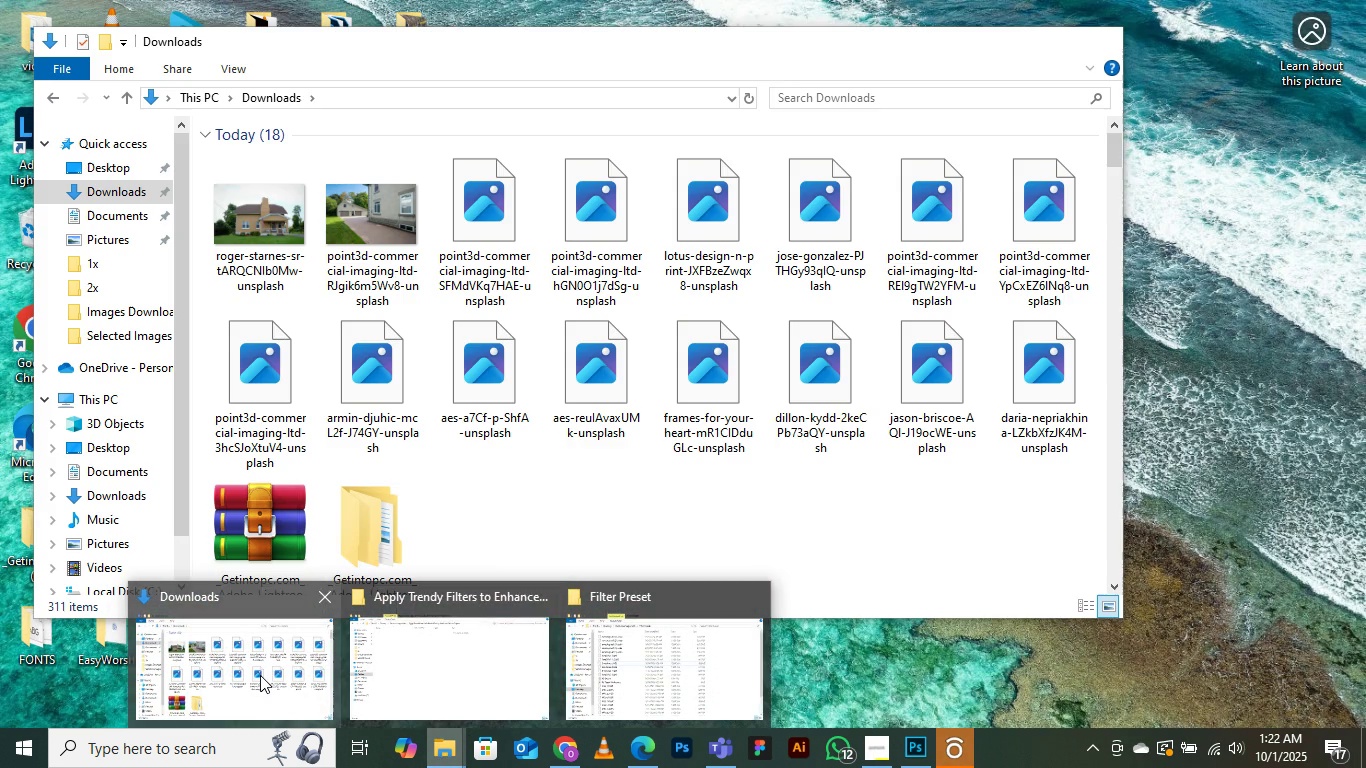 
left_click([259, 675])
 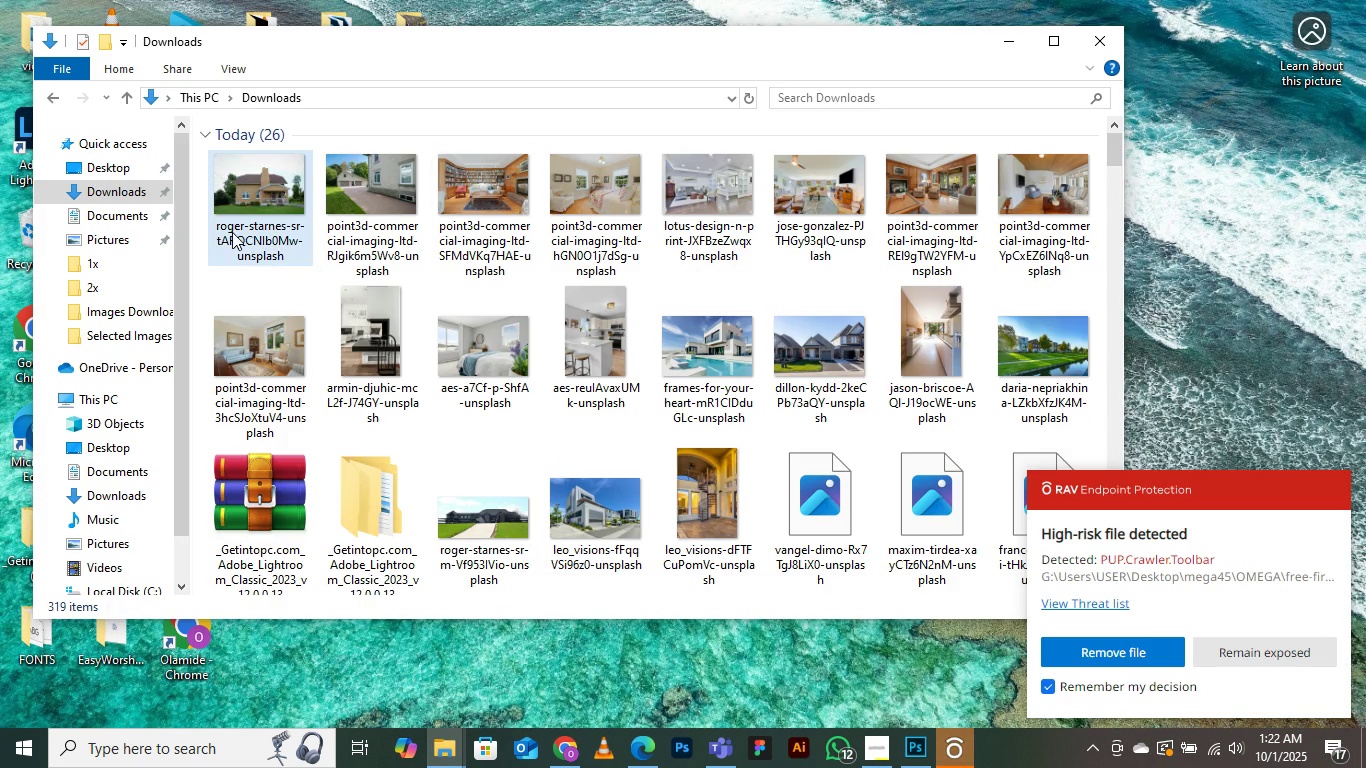 
scroll: coordinate [978, 405], scroll_direction: down, amount: 2.0
 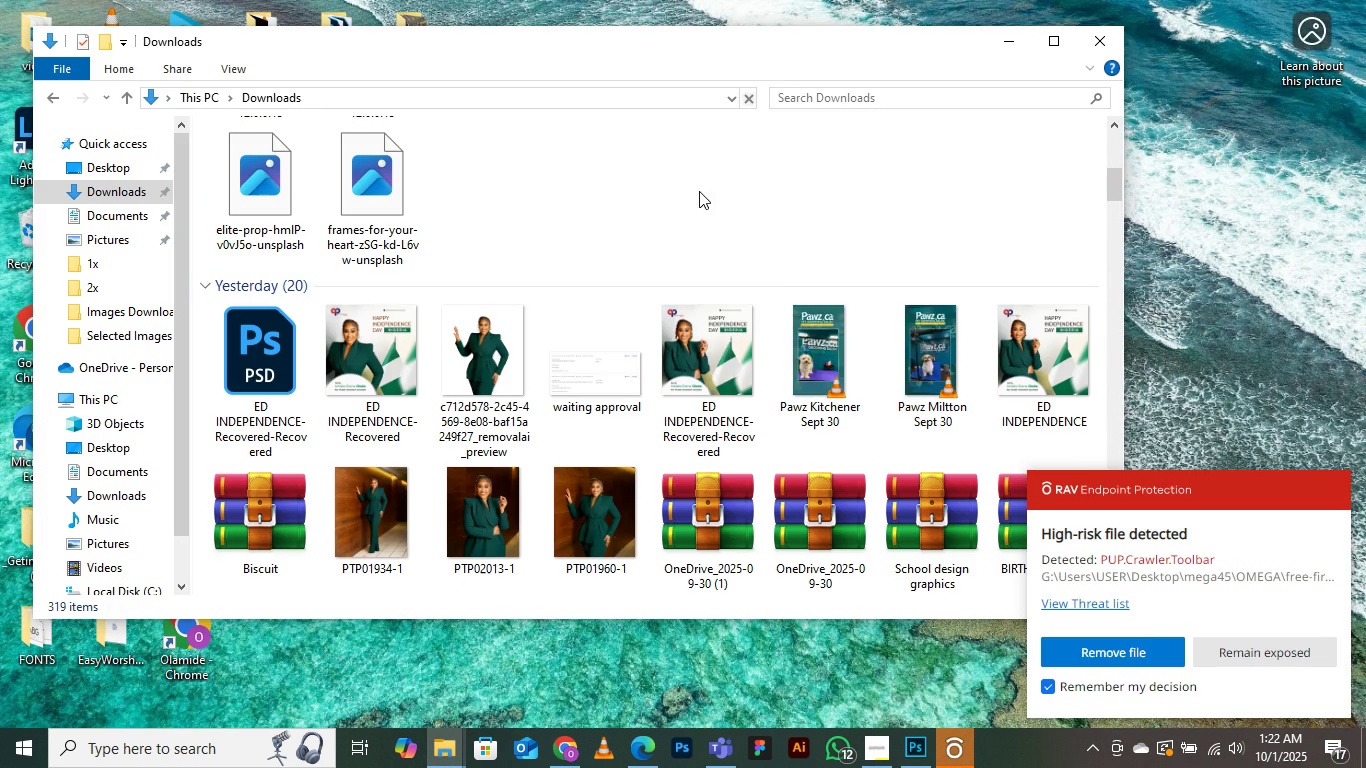 
right_click([699, 191])
 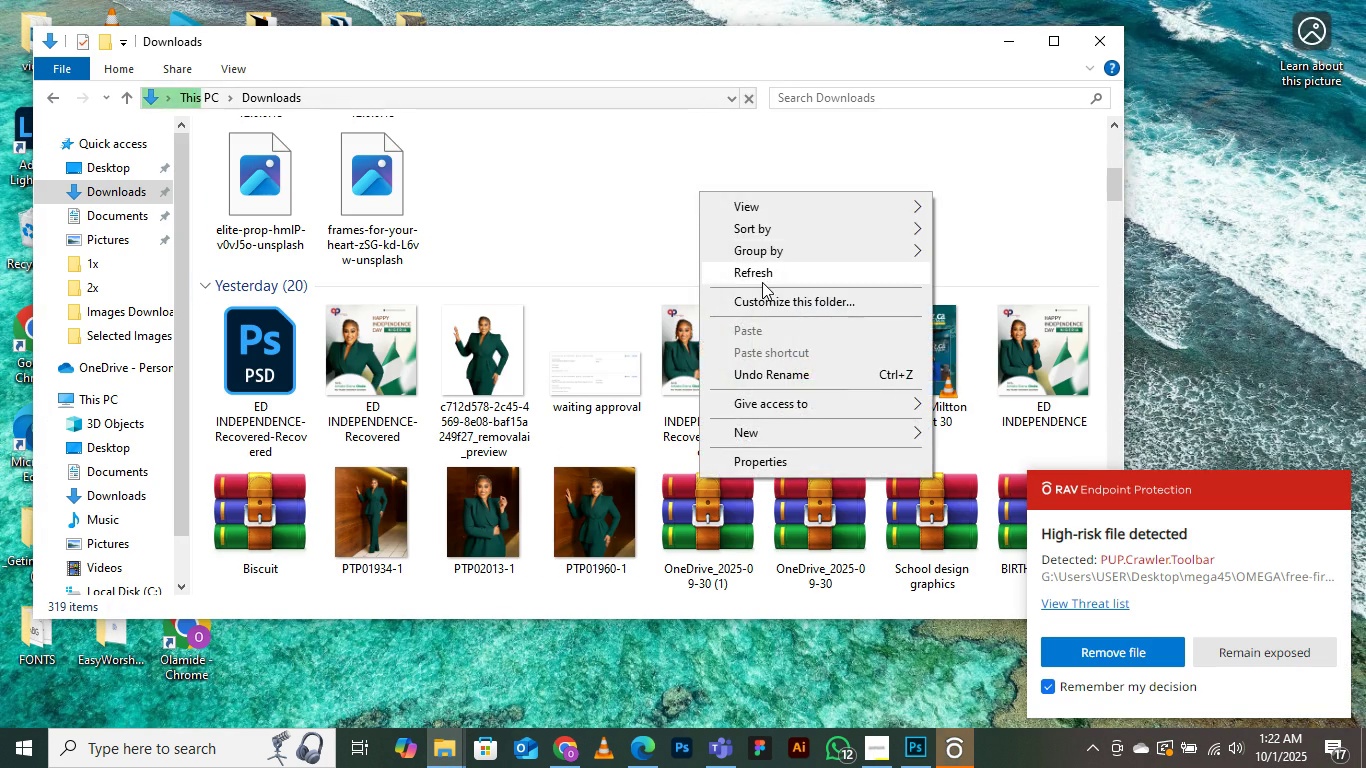 
left_click([762, 282])
 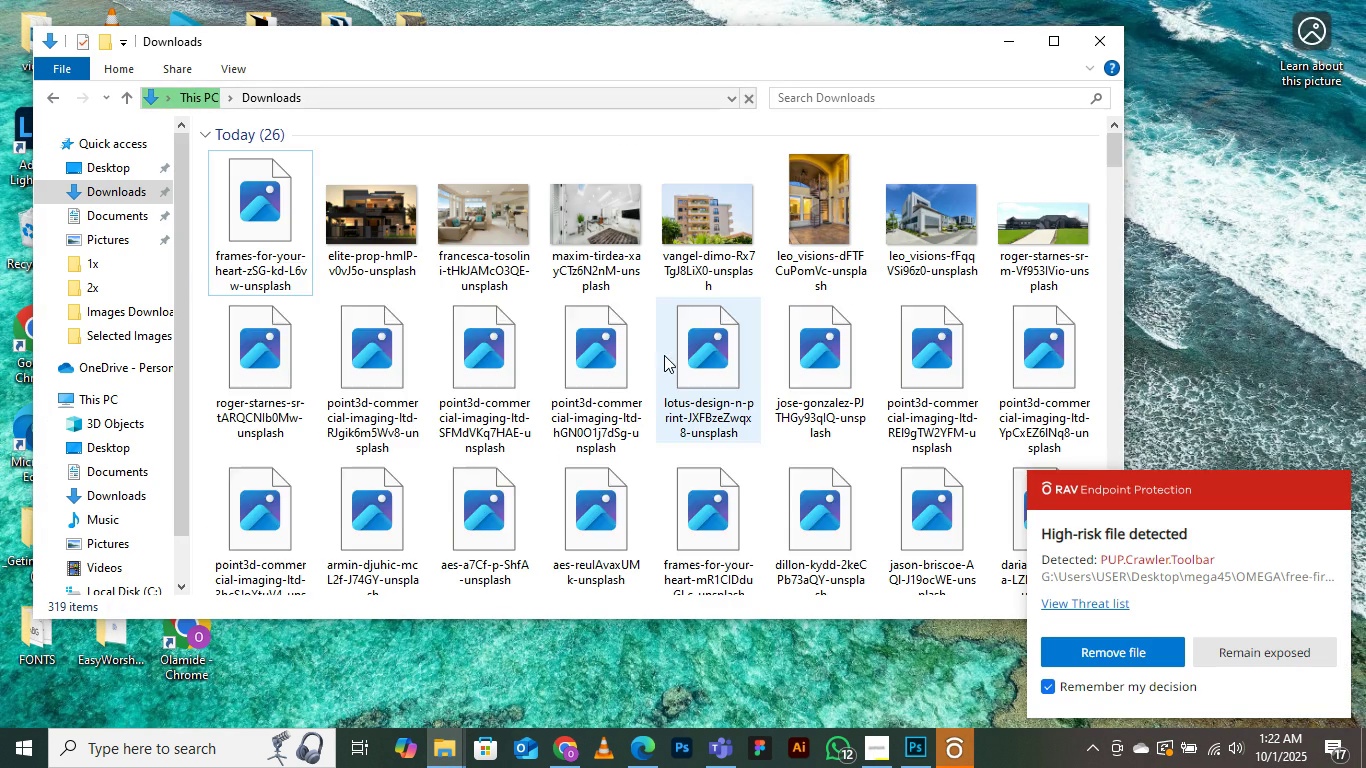 
scroll: coordinate [664, 355], scroll_direction: up, amount: 4.0
 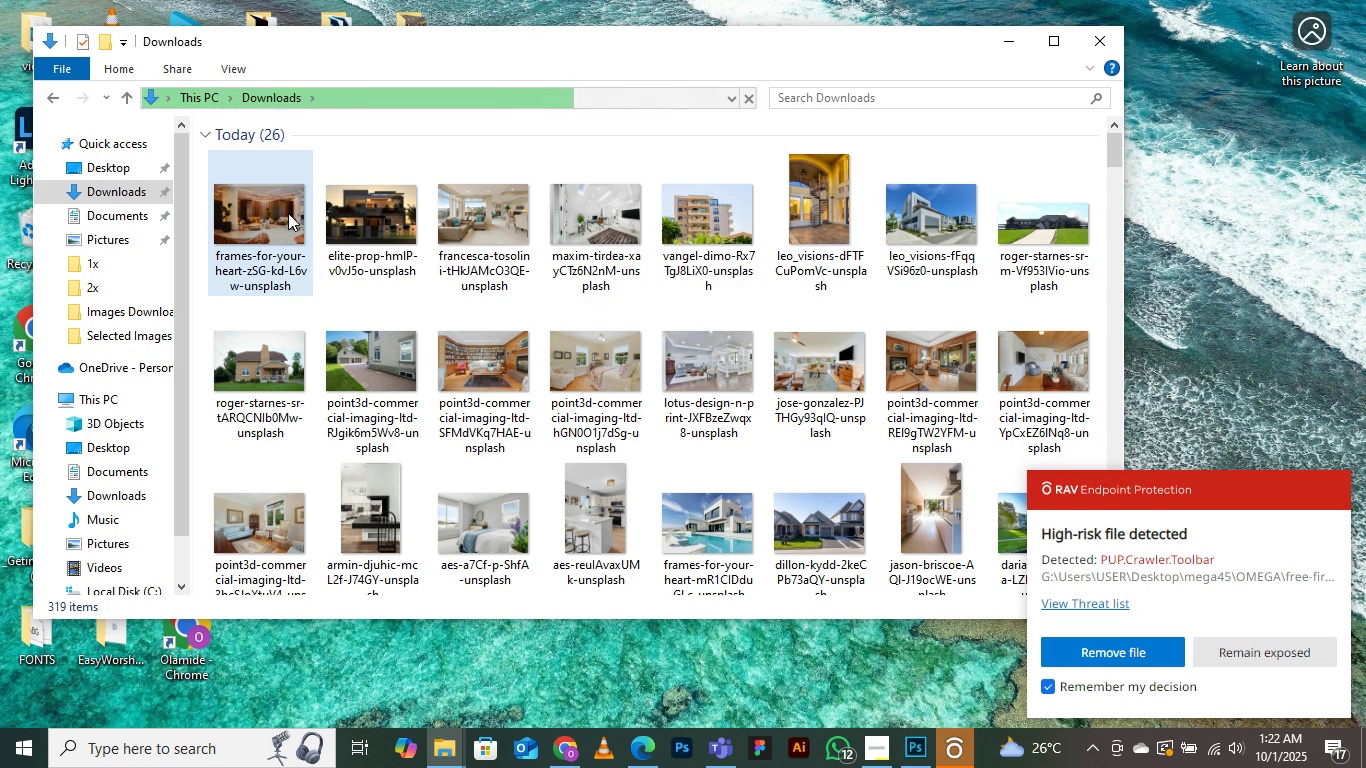 
left_click([288, 213])
 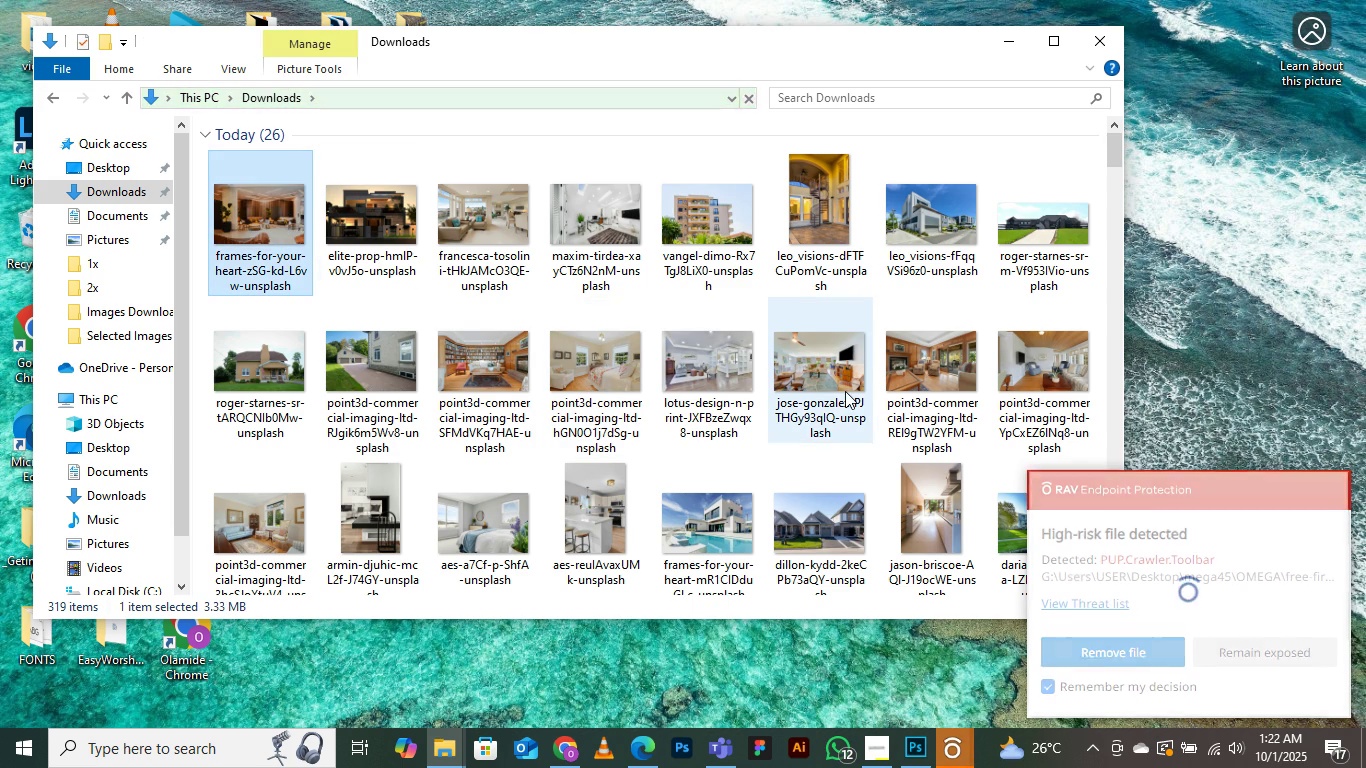 
scroll: coordinate [845, 392], scroll_direction: down, amount: 2.0